 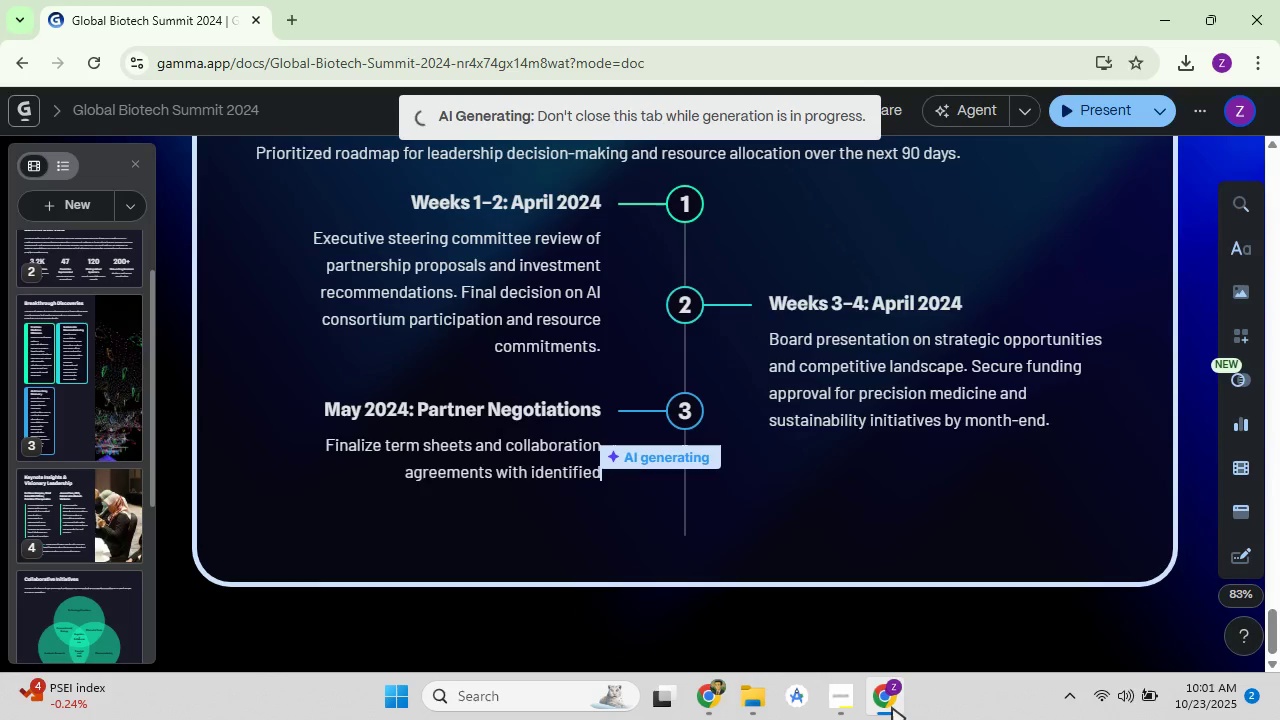 
scroll: coordinate [117, 359], scroll_direction: down, amount: 5.0
 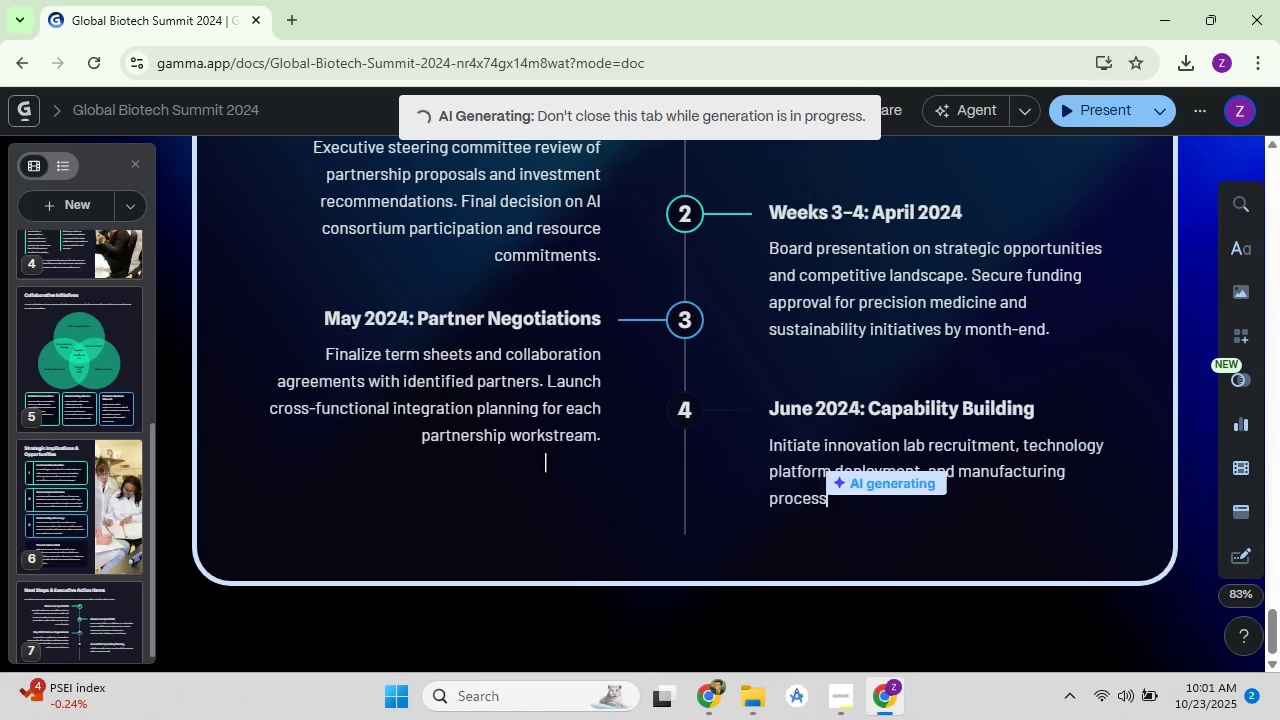 
wait(8.87)
 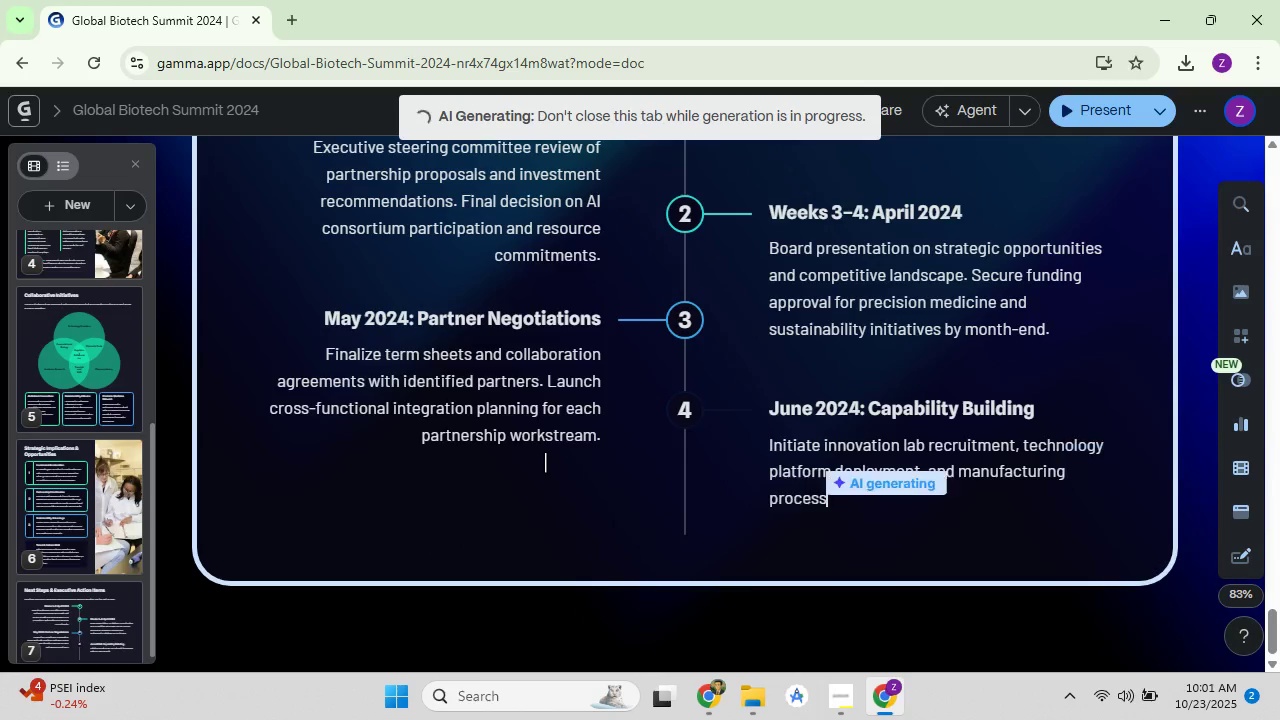 
scroll: coordinate [404, 453], scroll_direction: down, amount: 5.0
 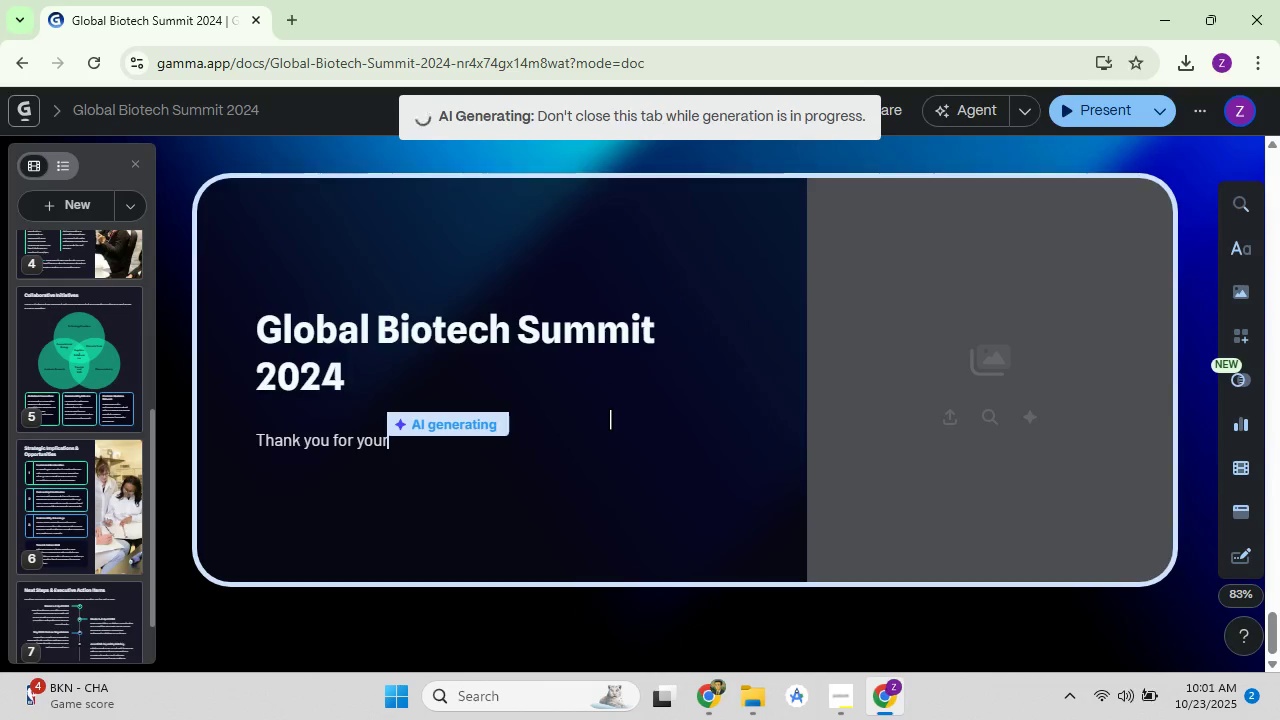 
wait(8.54)
 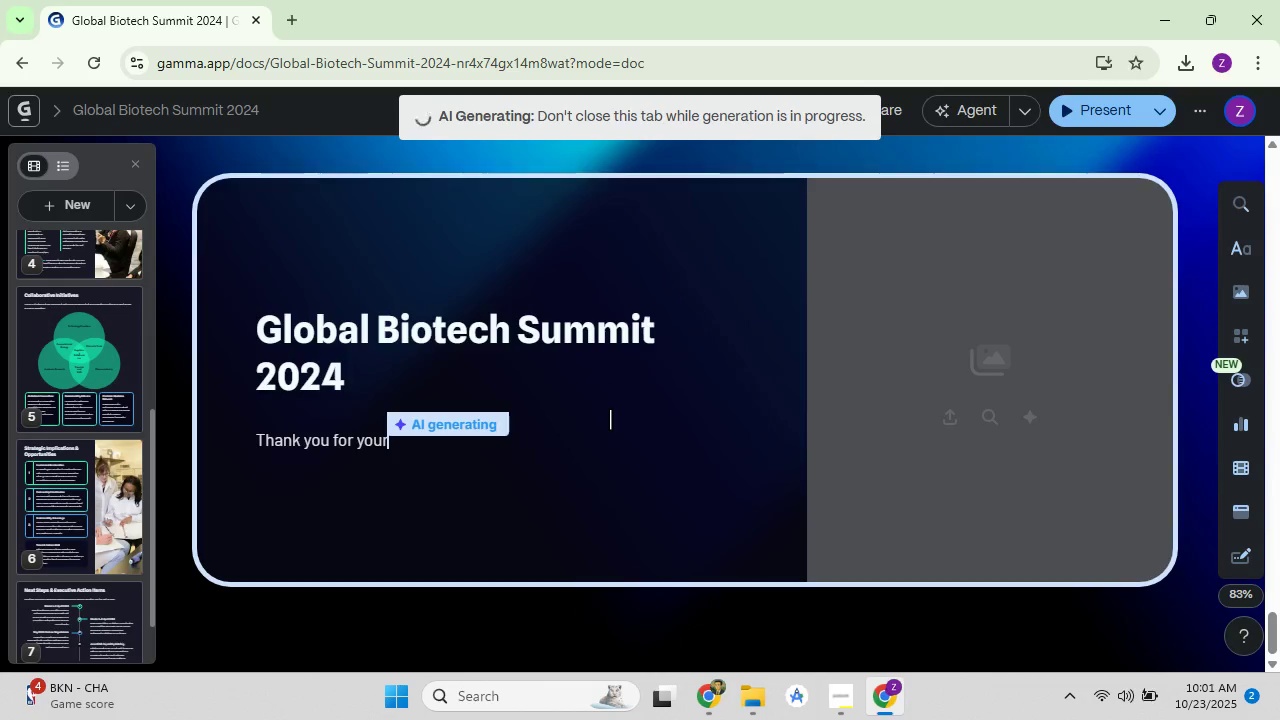 
scroll: coordinate [111, 521], scroll_direction: down, amount: 4.0
 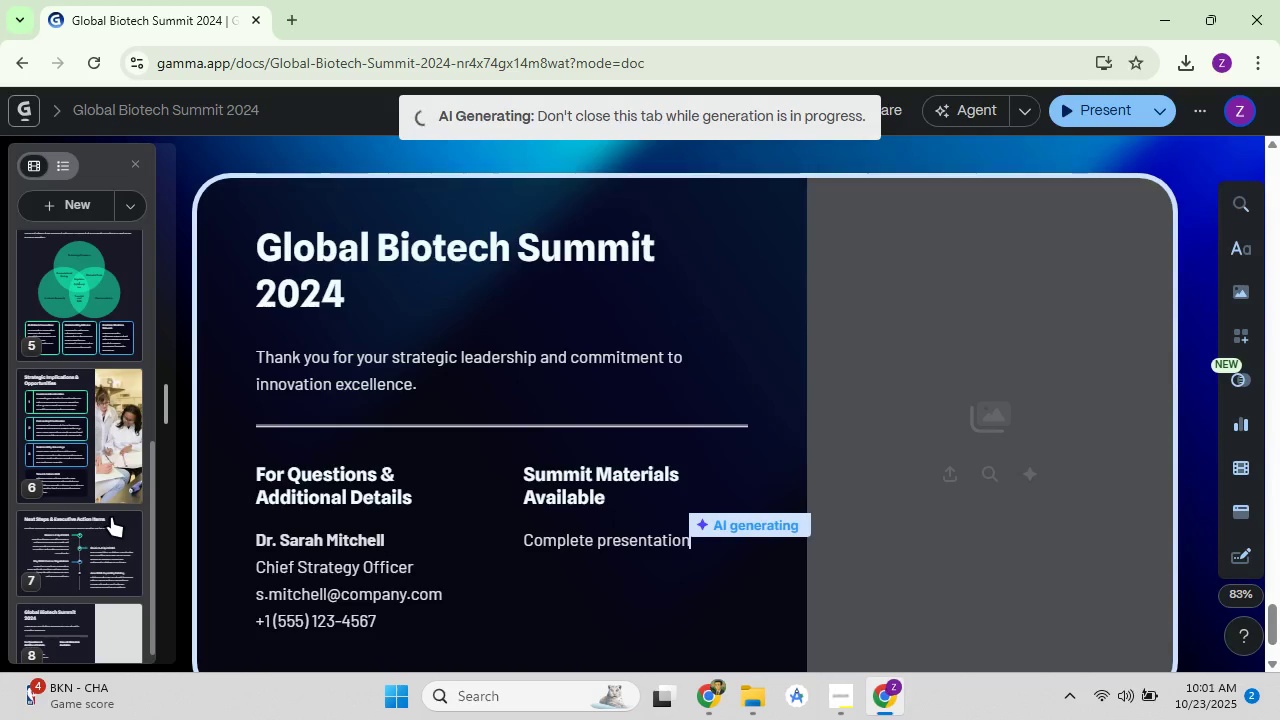 
wait(9.12)
 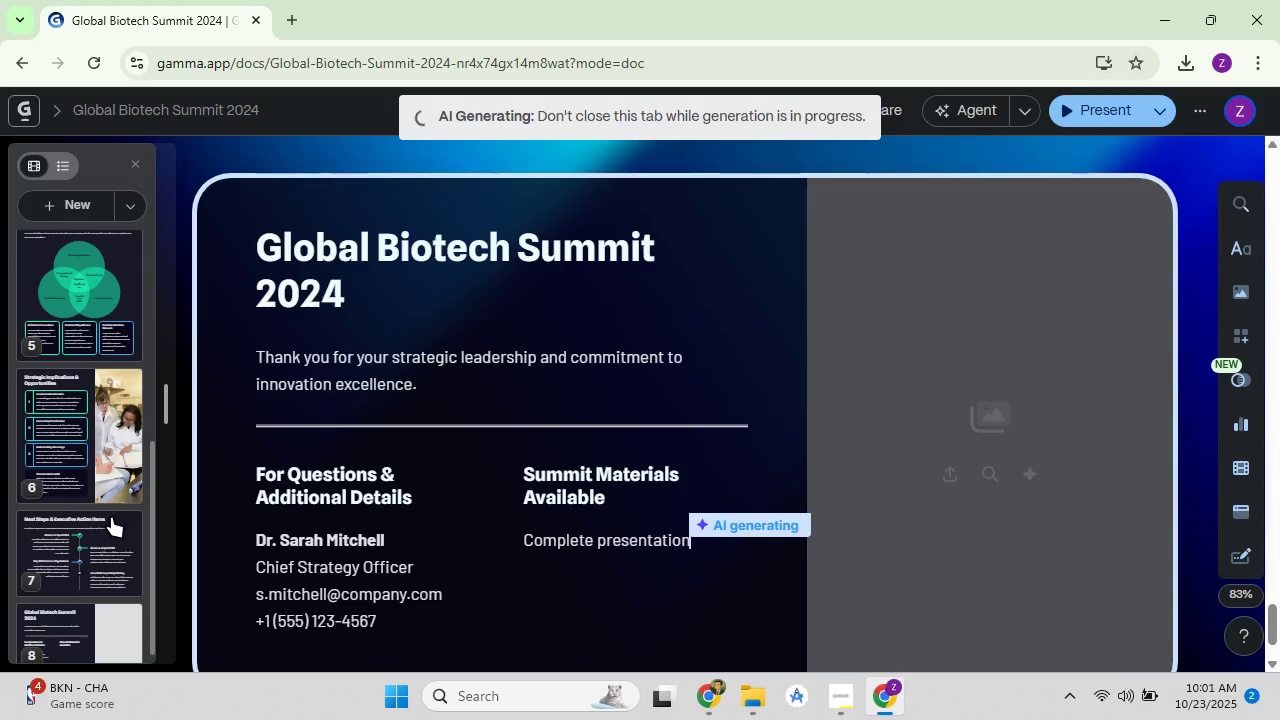 
scroll: coordinate [486, 446], scroll_direction: down, amount: 4.0
 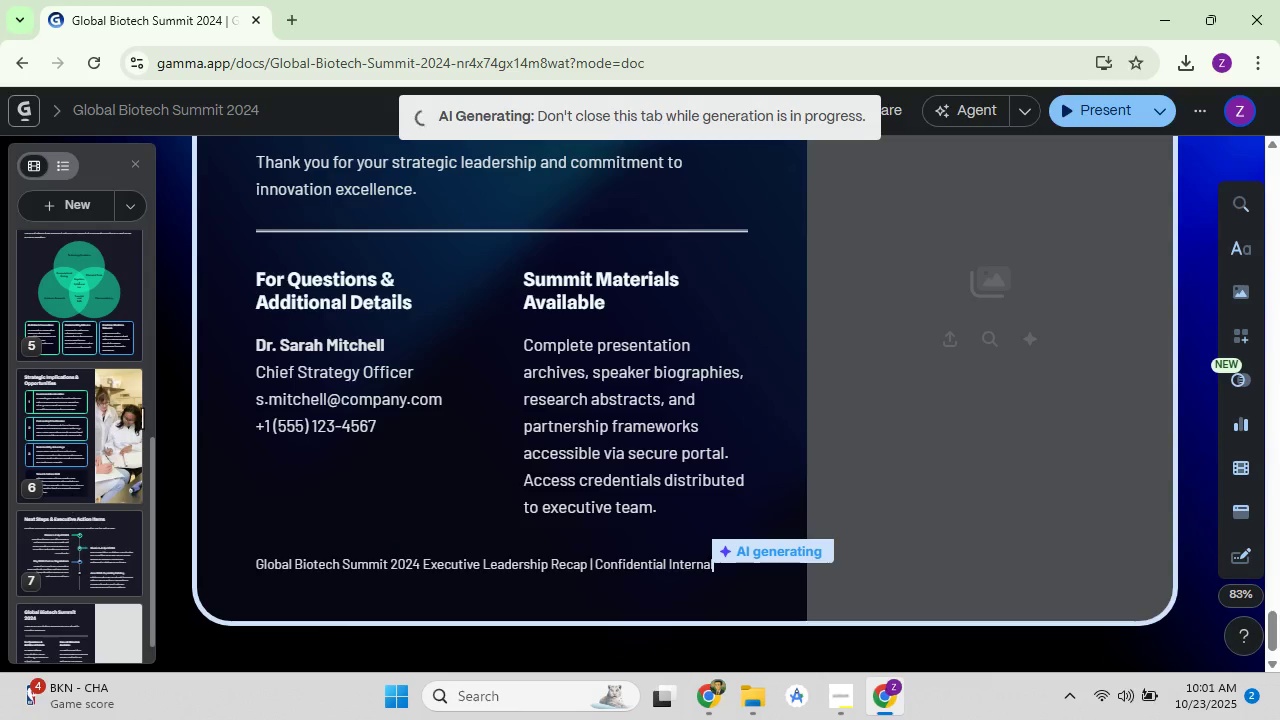 
wait(5.69)
 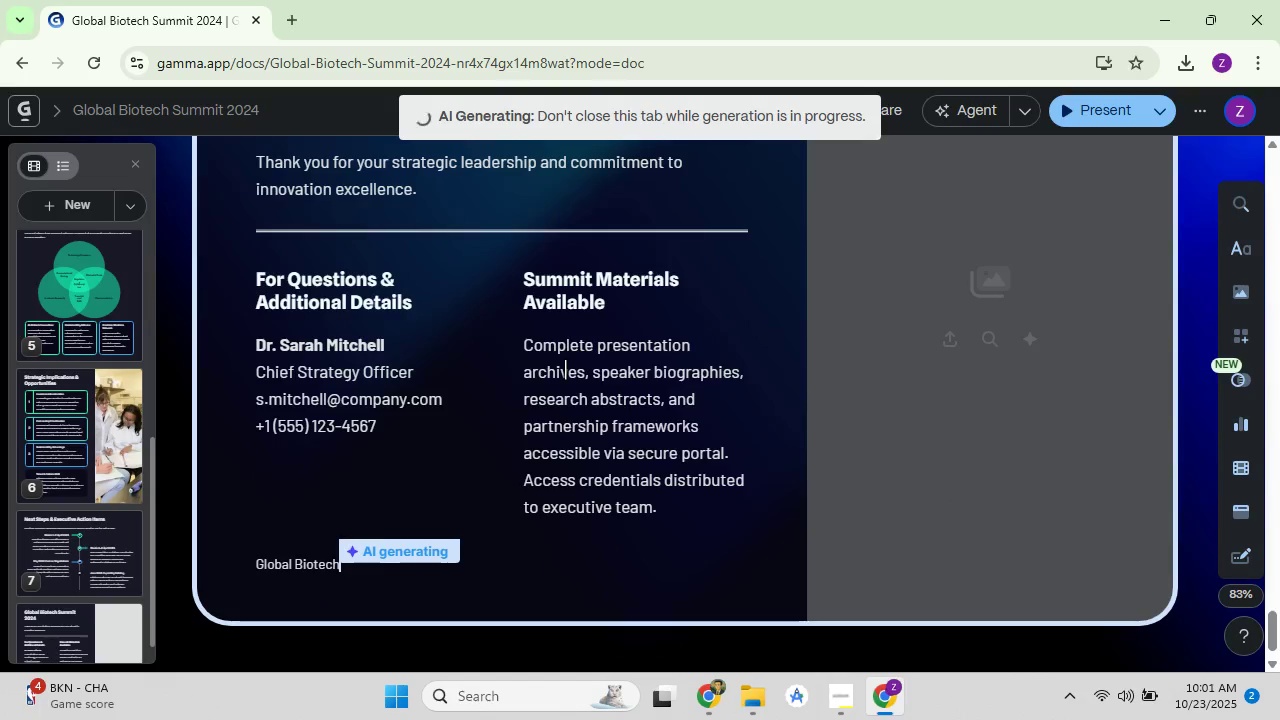 
scroll: coordinate [508, 484], scroll_direction: down, amount: 5.0
 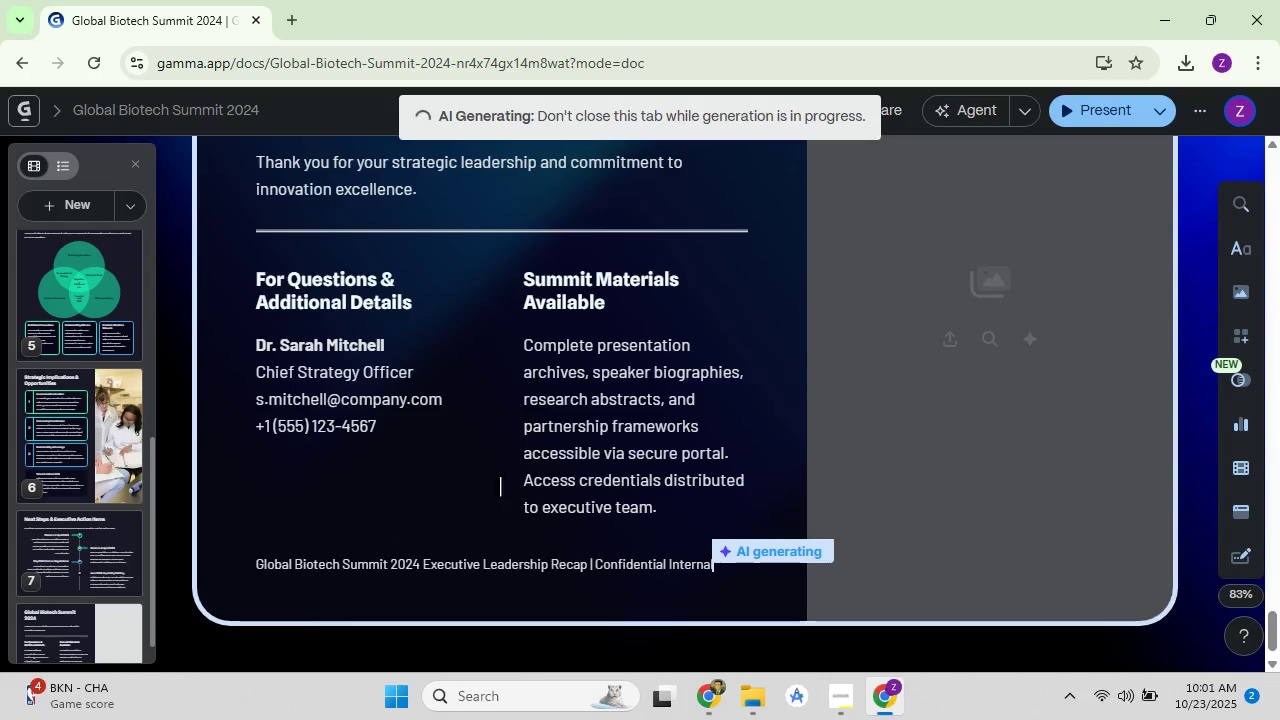 
mouse_move([428, 506])
 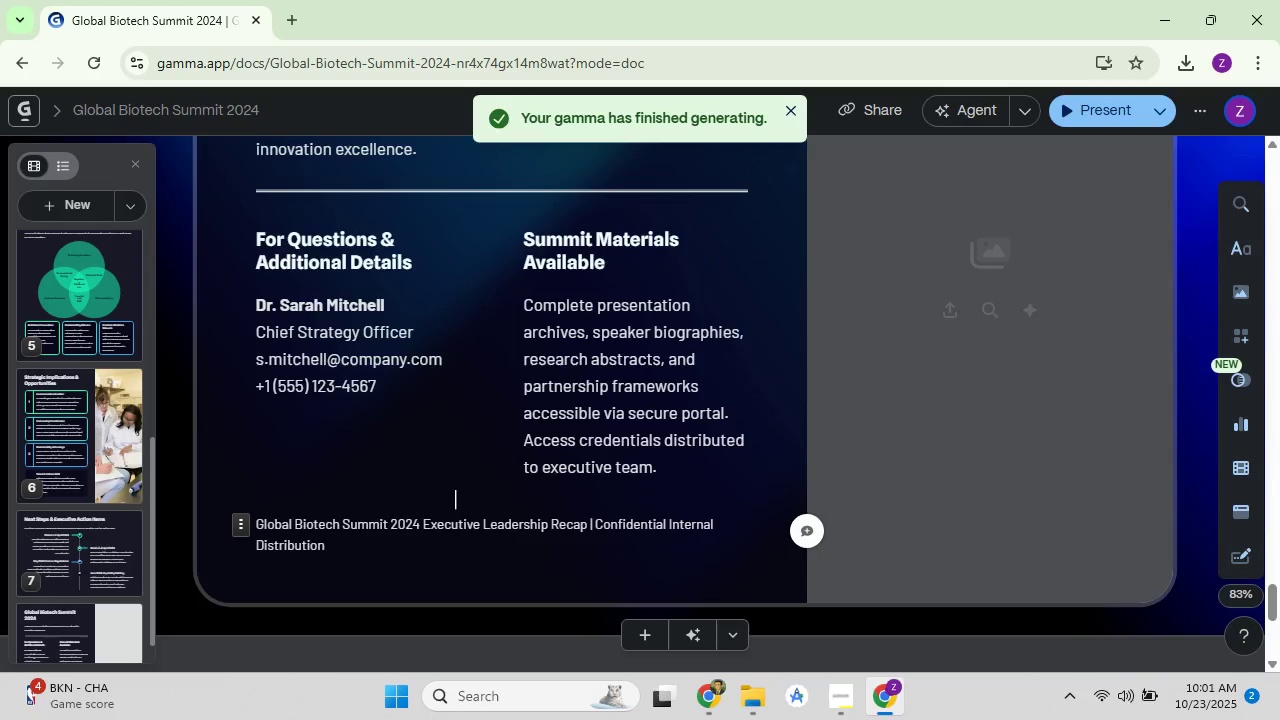 
scroll: coordinate [455, 499], scroll_direction: down, amount: 3.0
 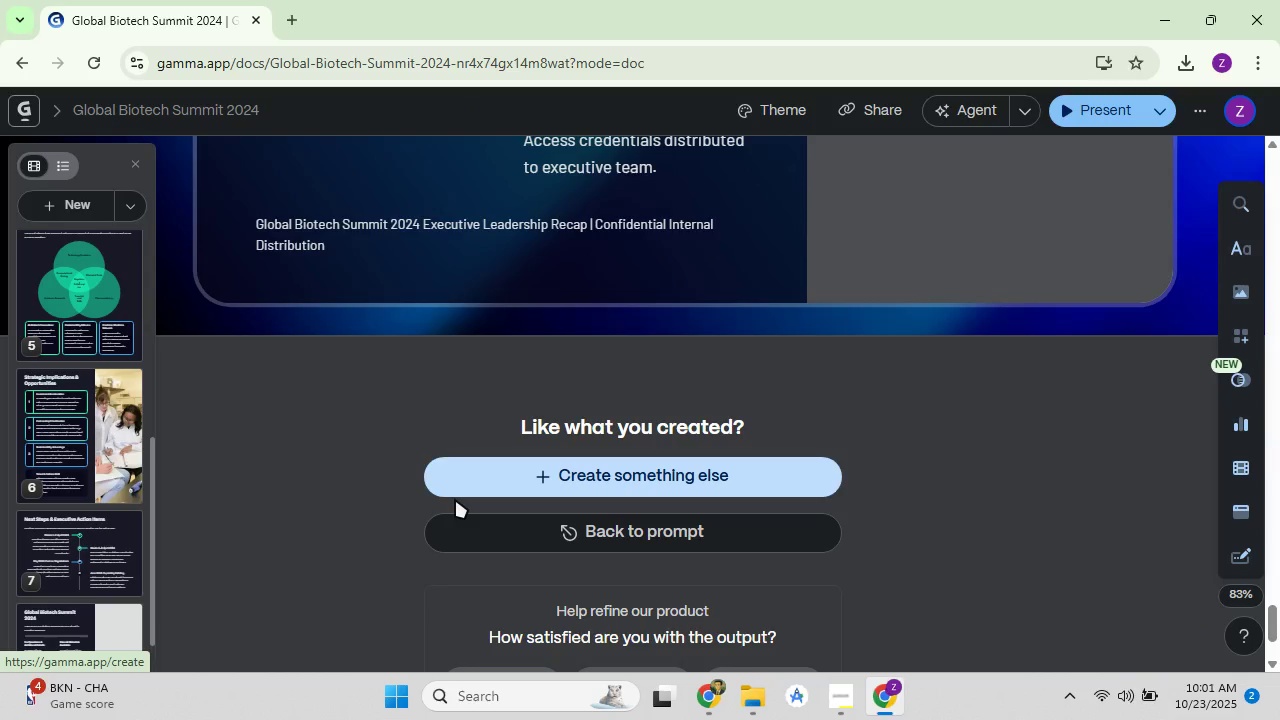 
scroll: coordinate [455, 499], scroll_direction: up, amount: 8.0
 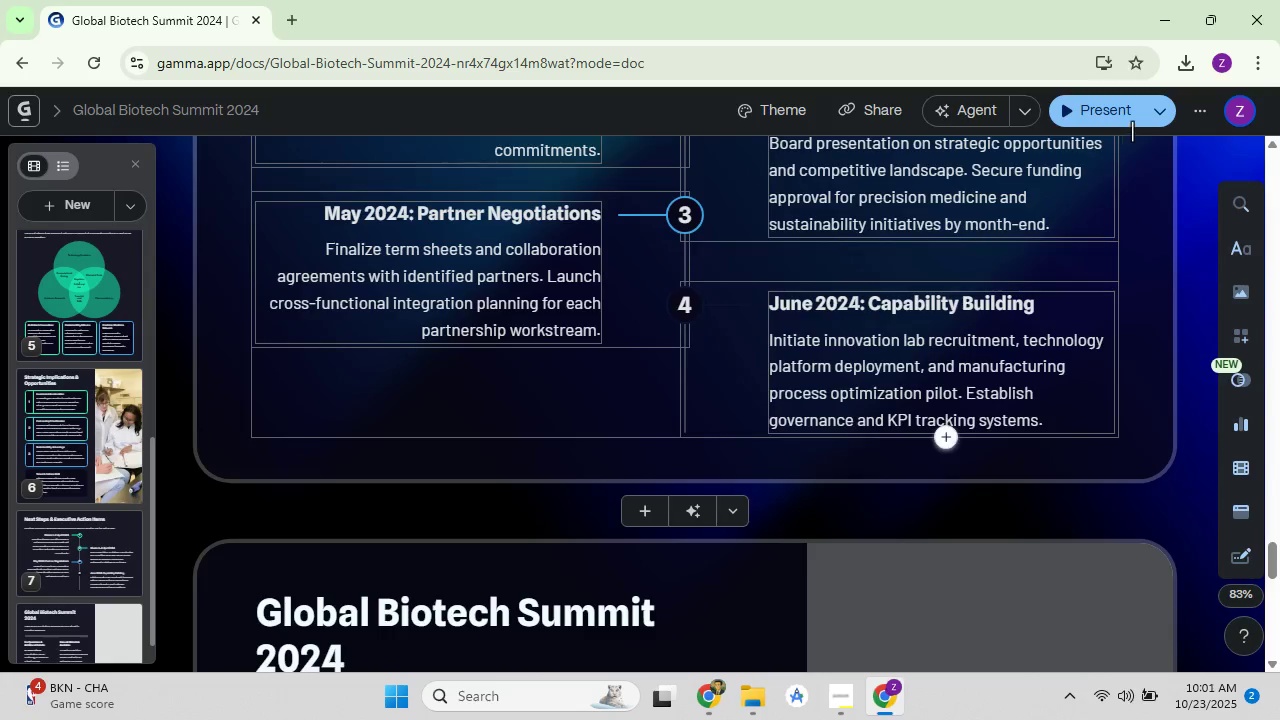 
mouse_move([1178, 130])
 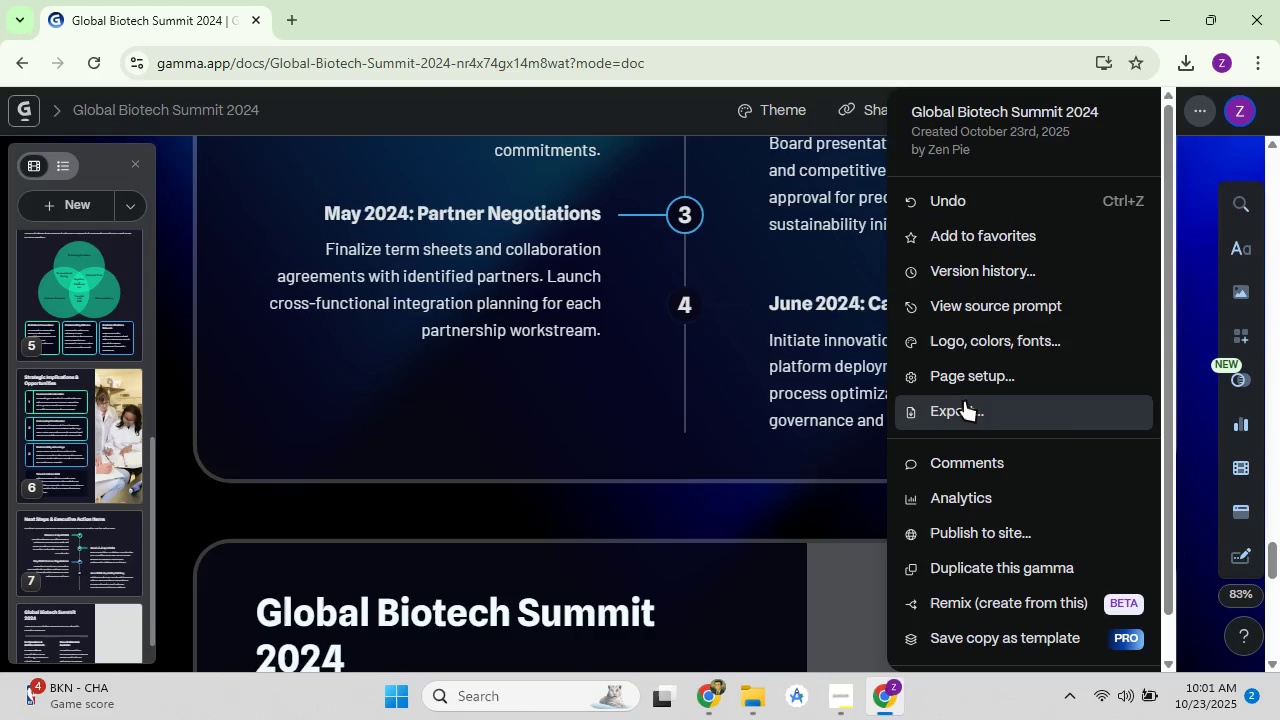 
left_click([969, 418])
 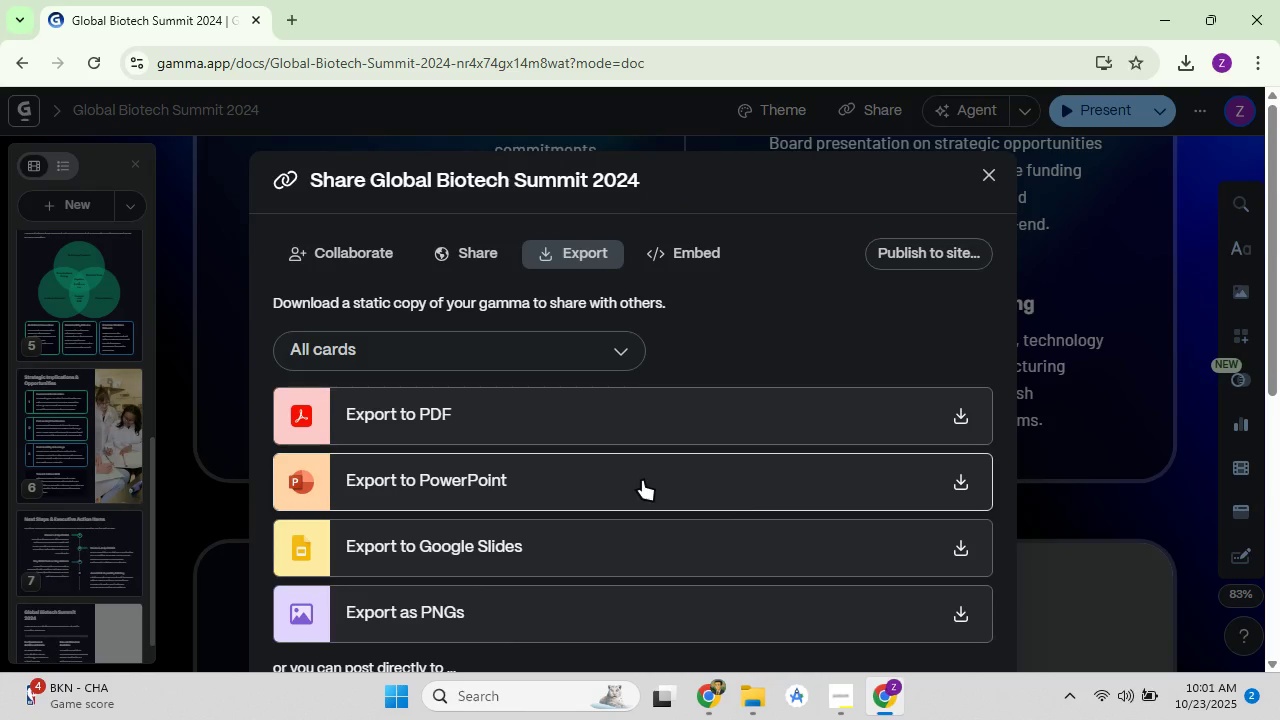 
left_click([961, 482])
 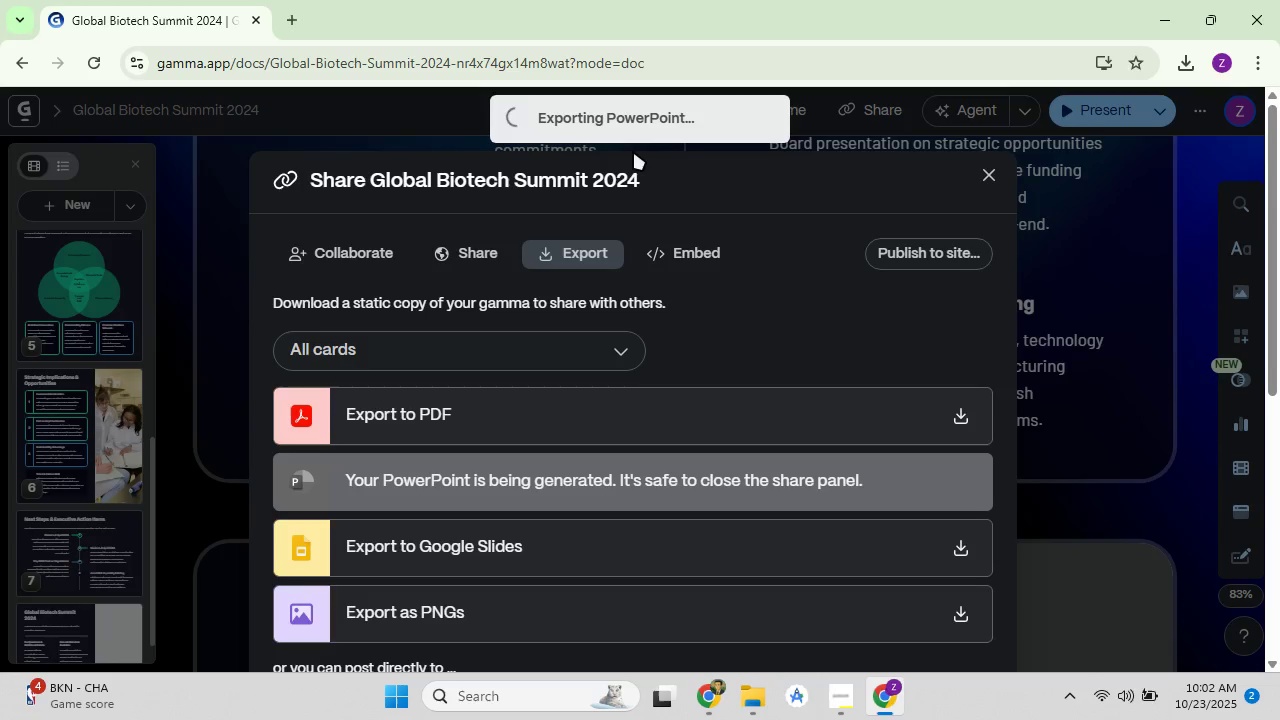 
wait(17.98)
 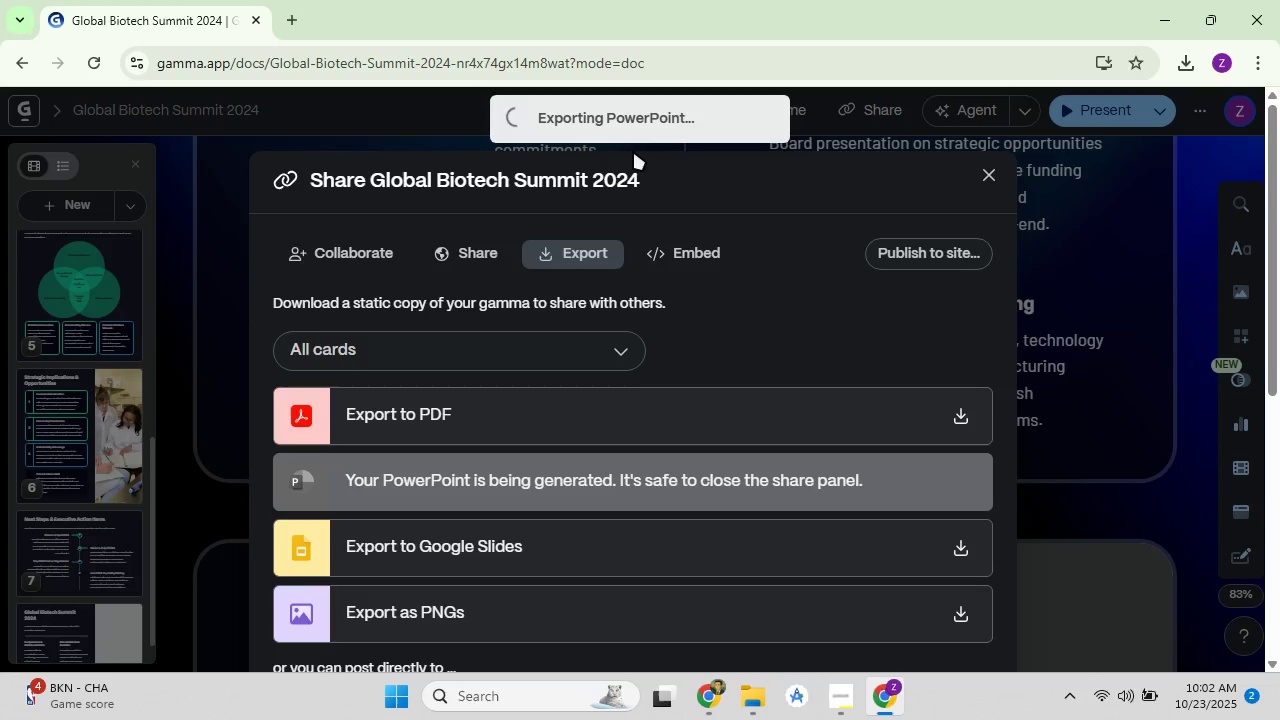 
left_click([1181, 54])
 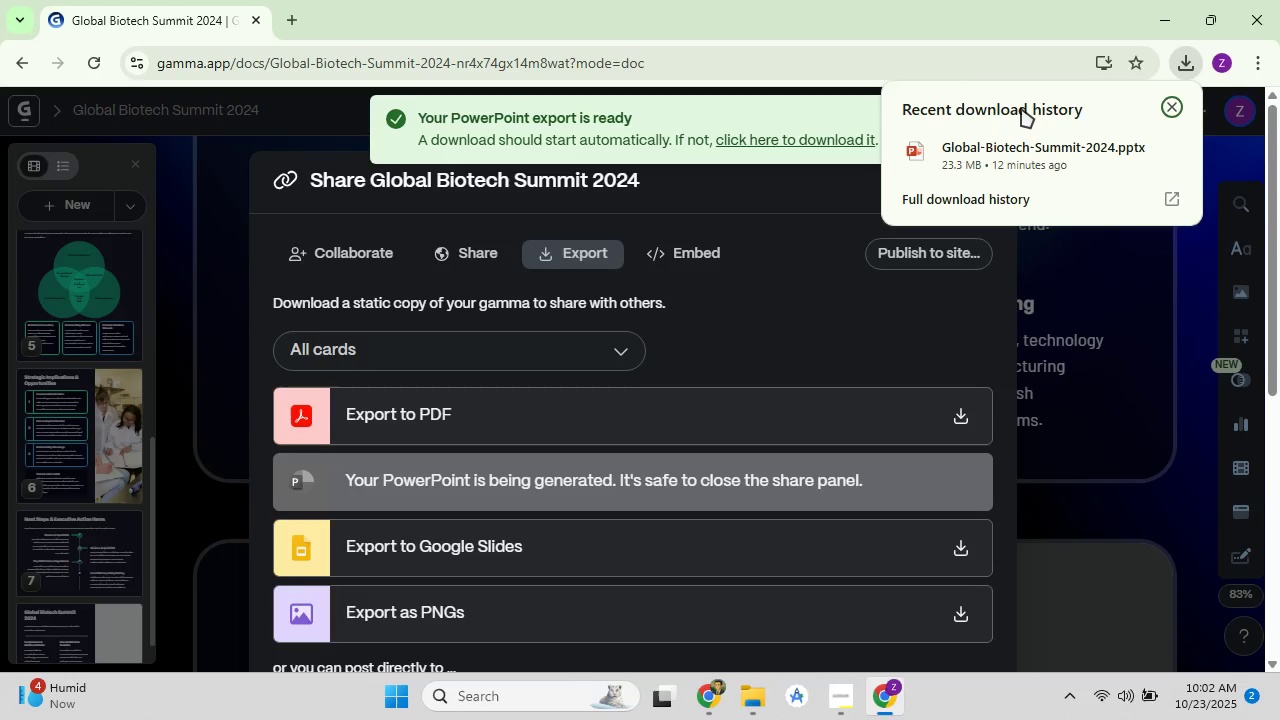 
left_click([1168, 108])
 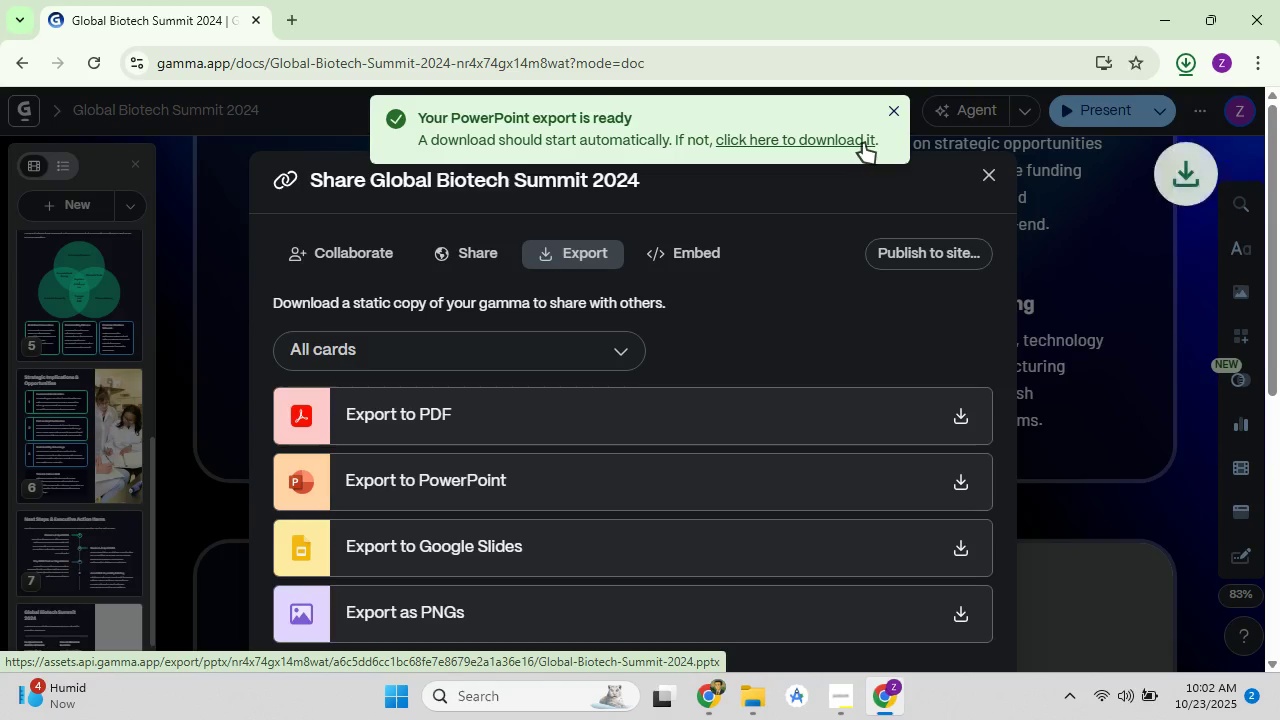 
wait(6.15)
 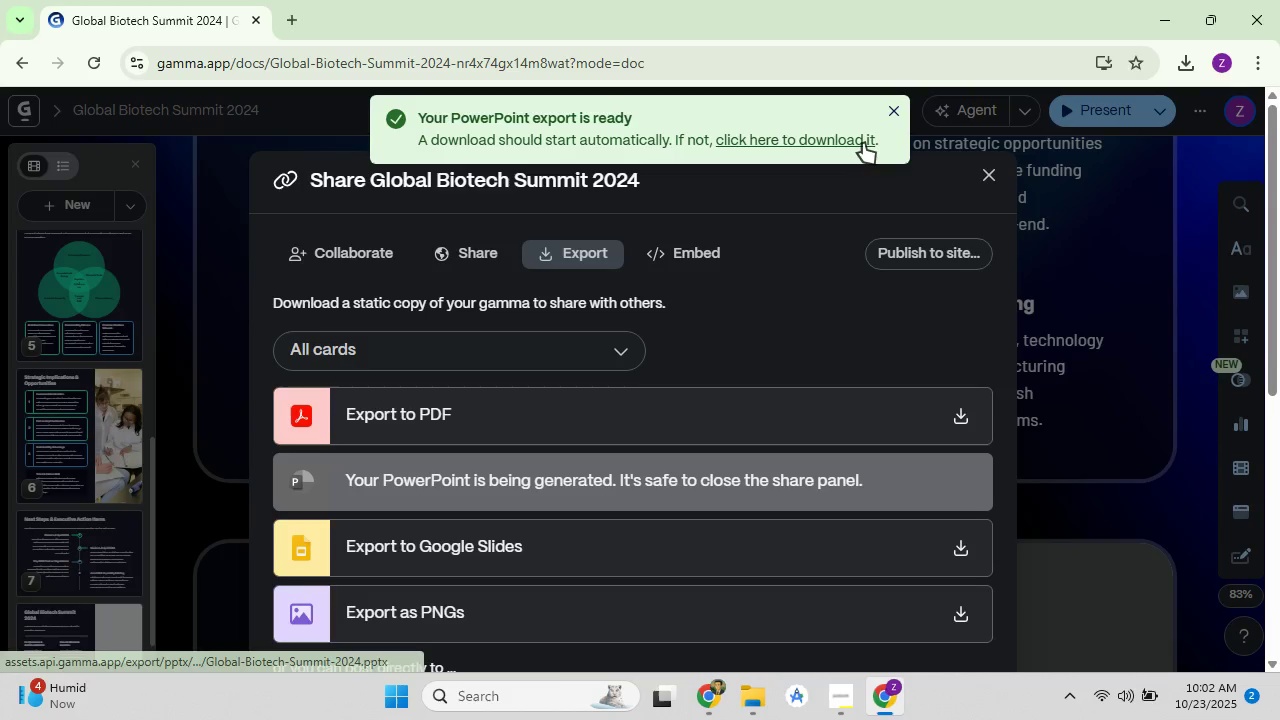 
left_click([1181, 65])
 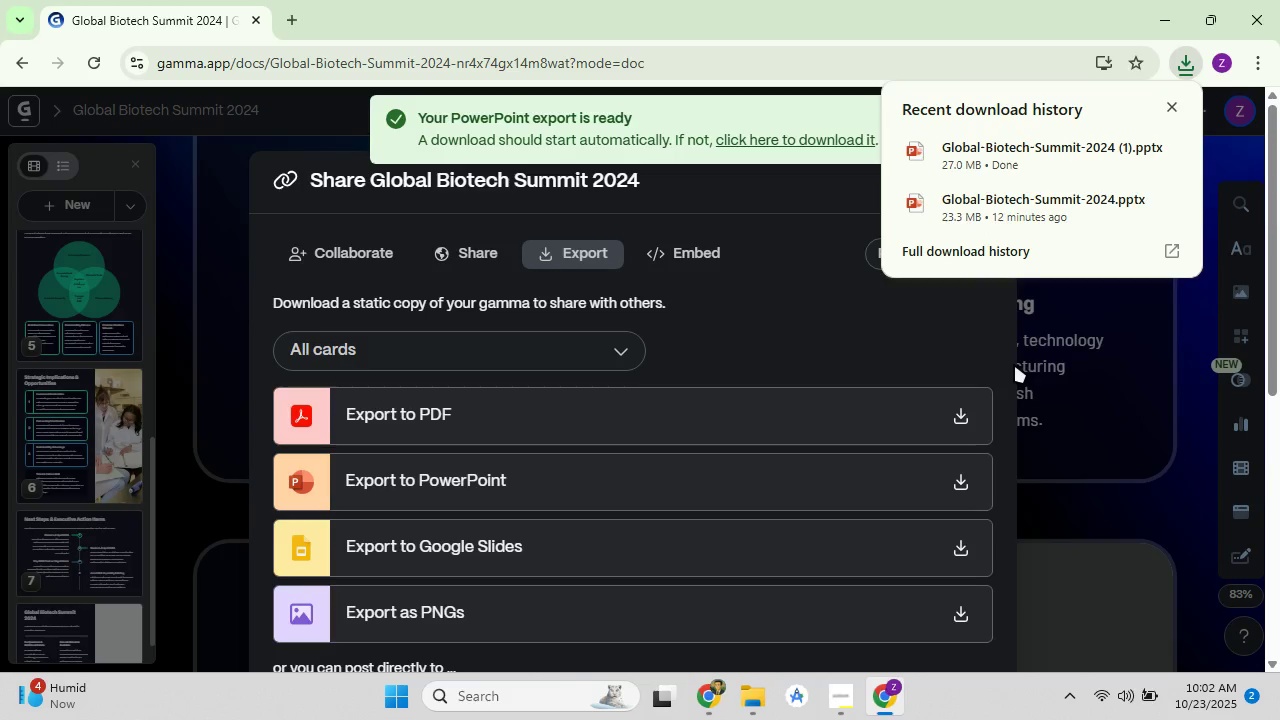 
wait(9.32)
 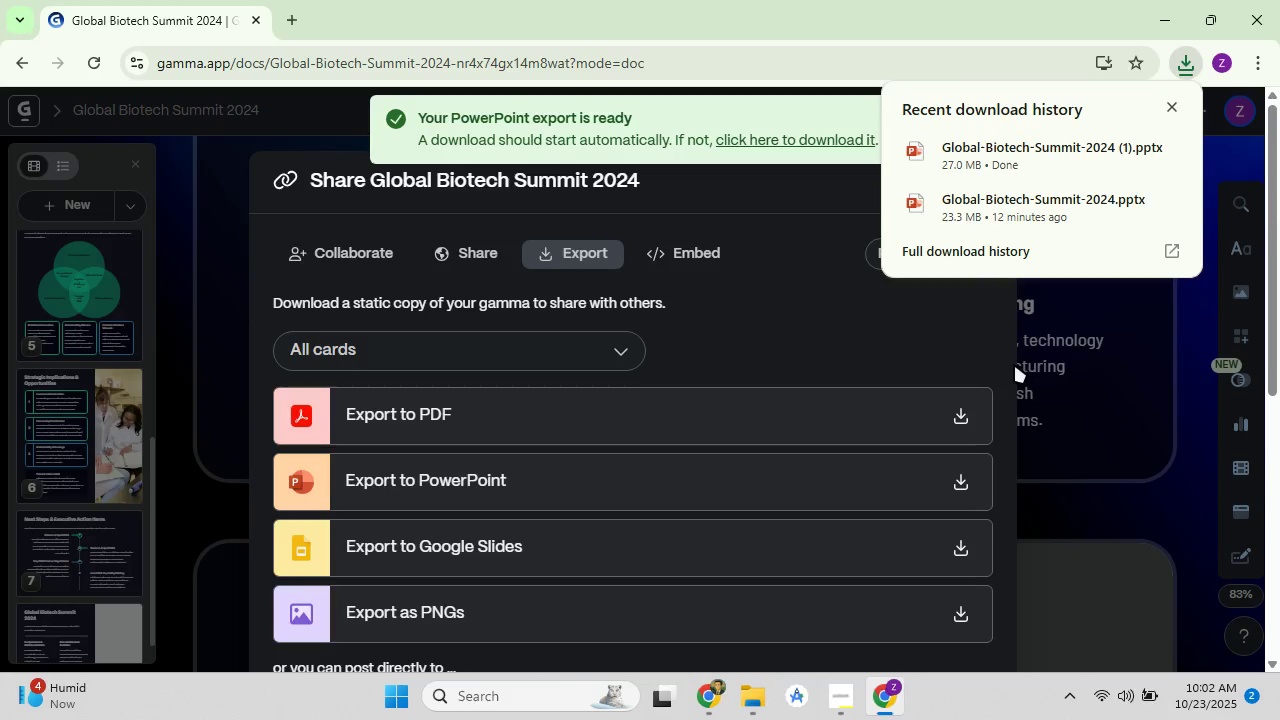 
left_click([1192, 63])
 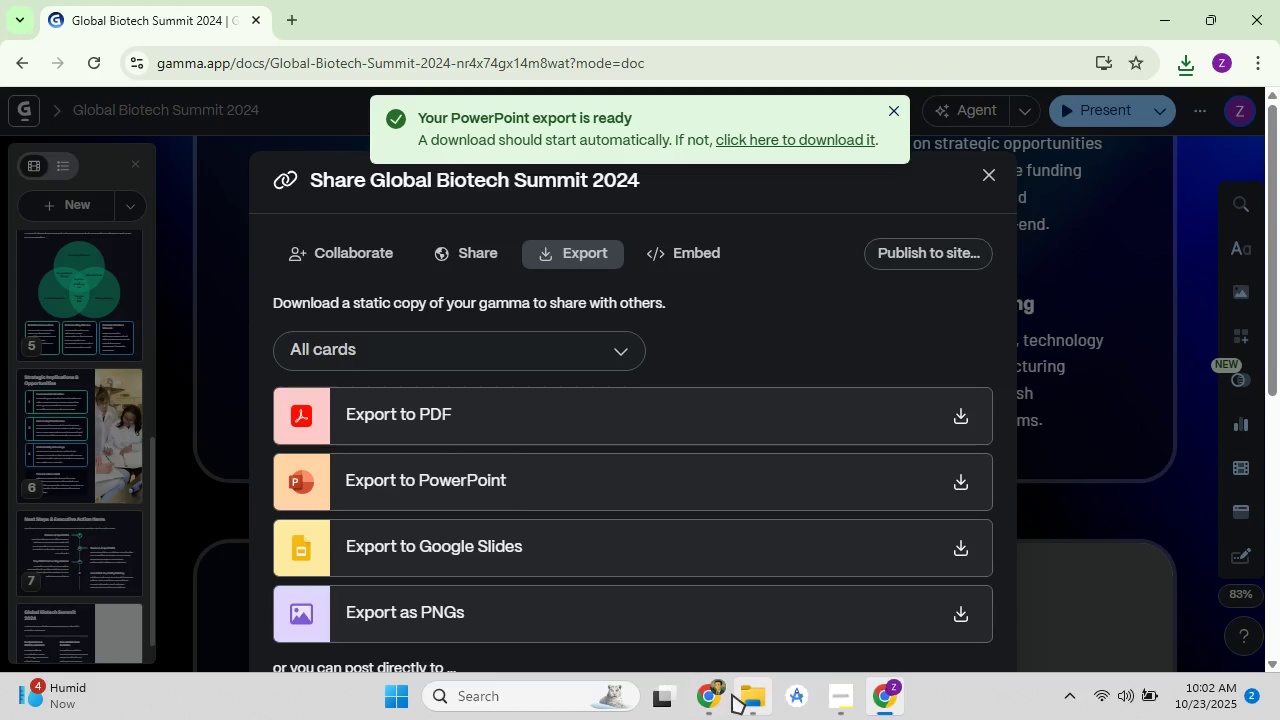 
left_click([741, 693])
 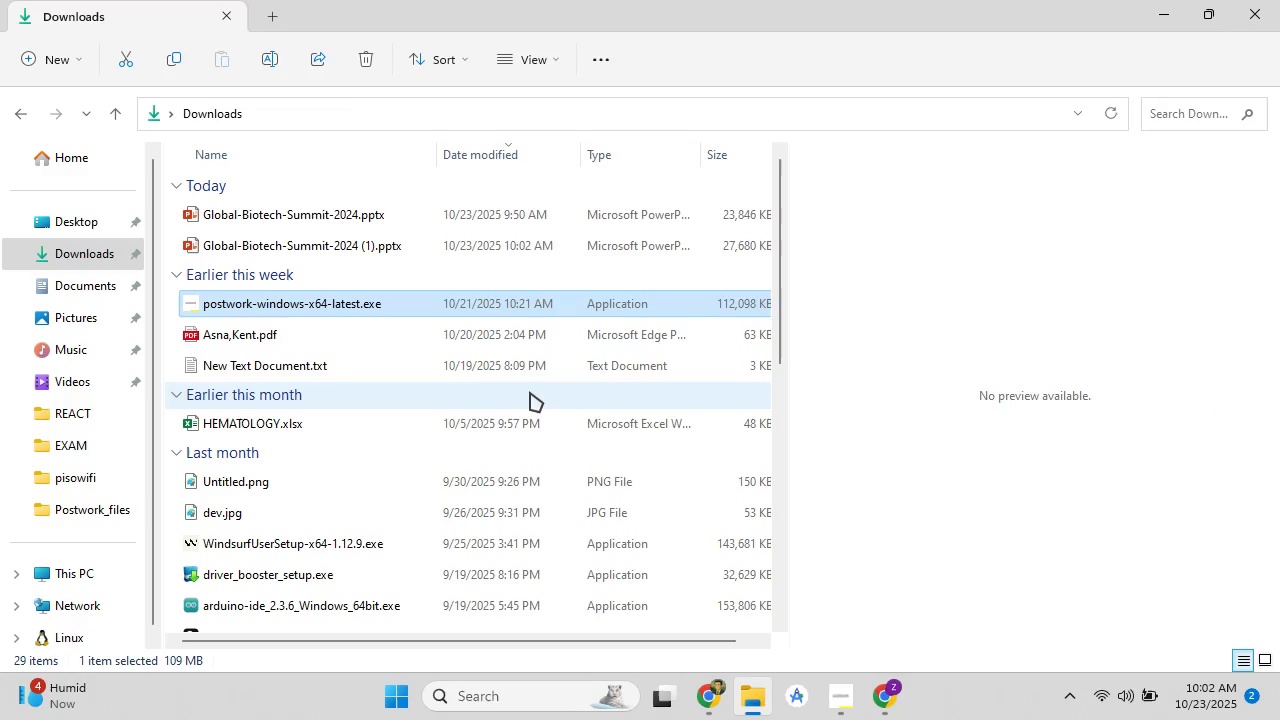 
left_click([875, 707])
 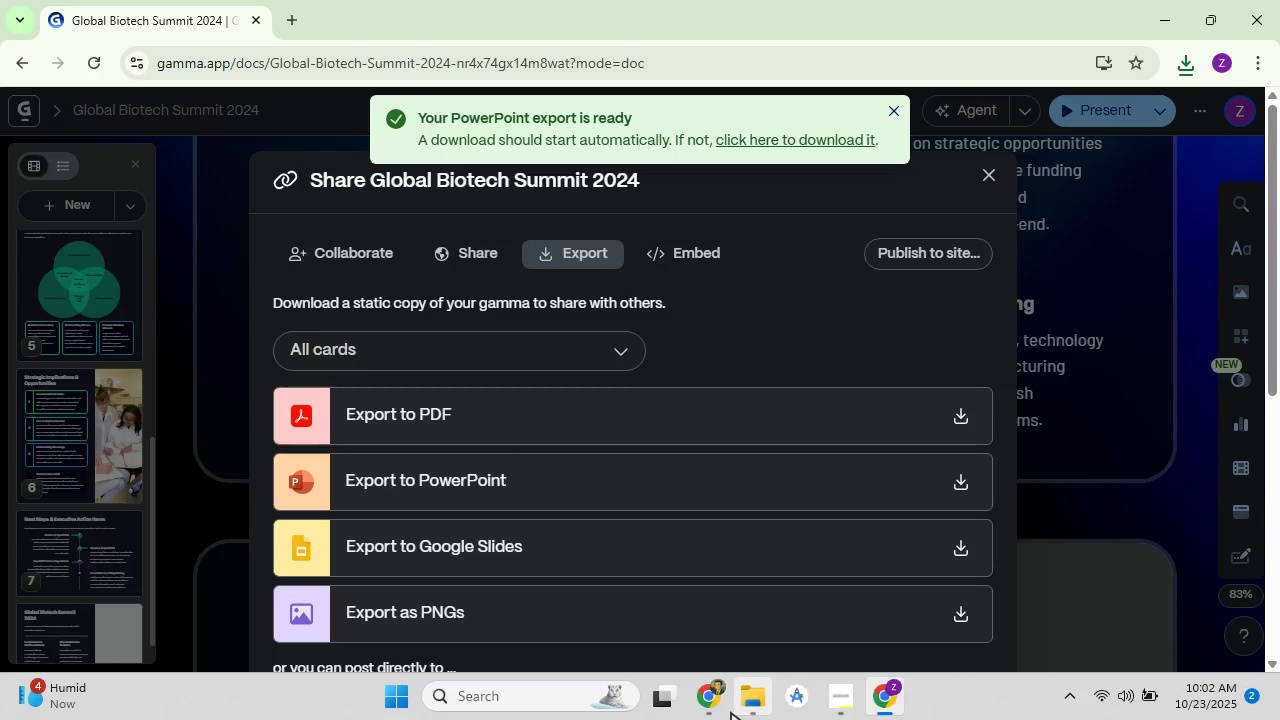 
left_click([721, 703])
 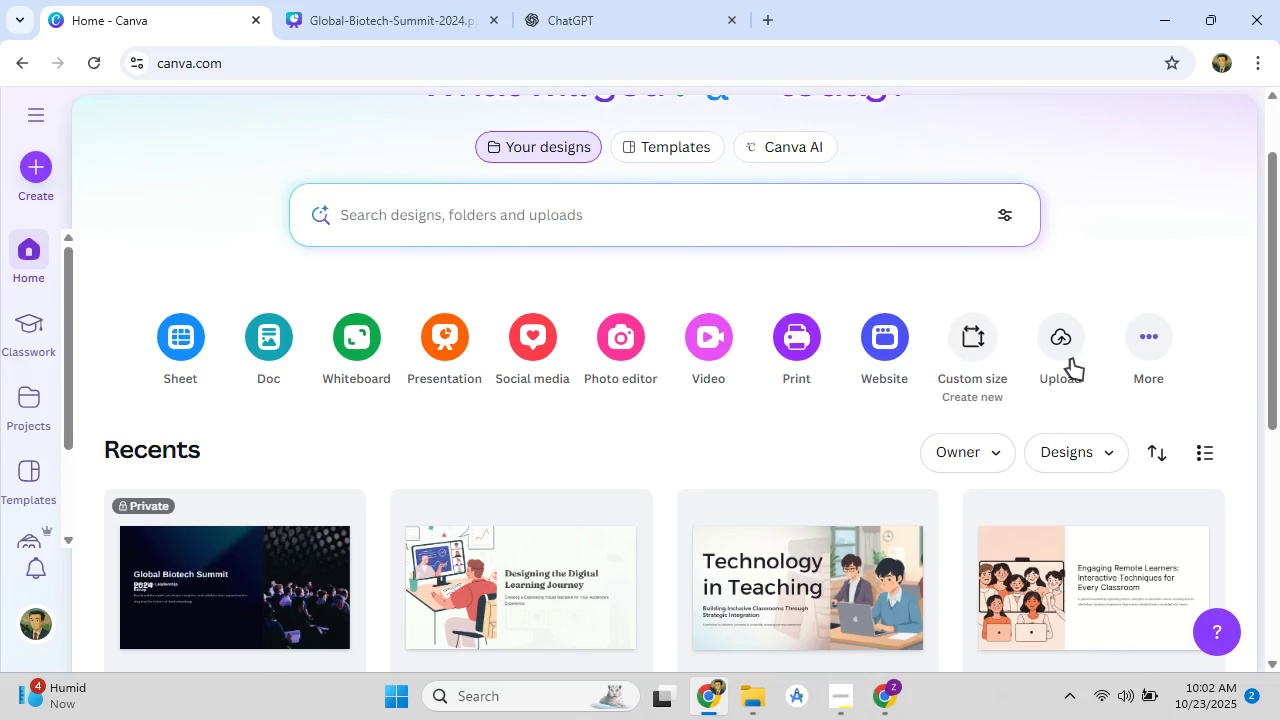 
left_click([1069, 351])
 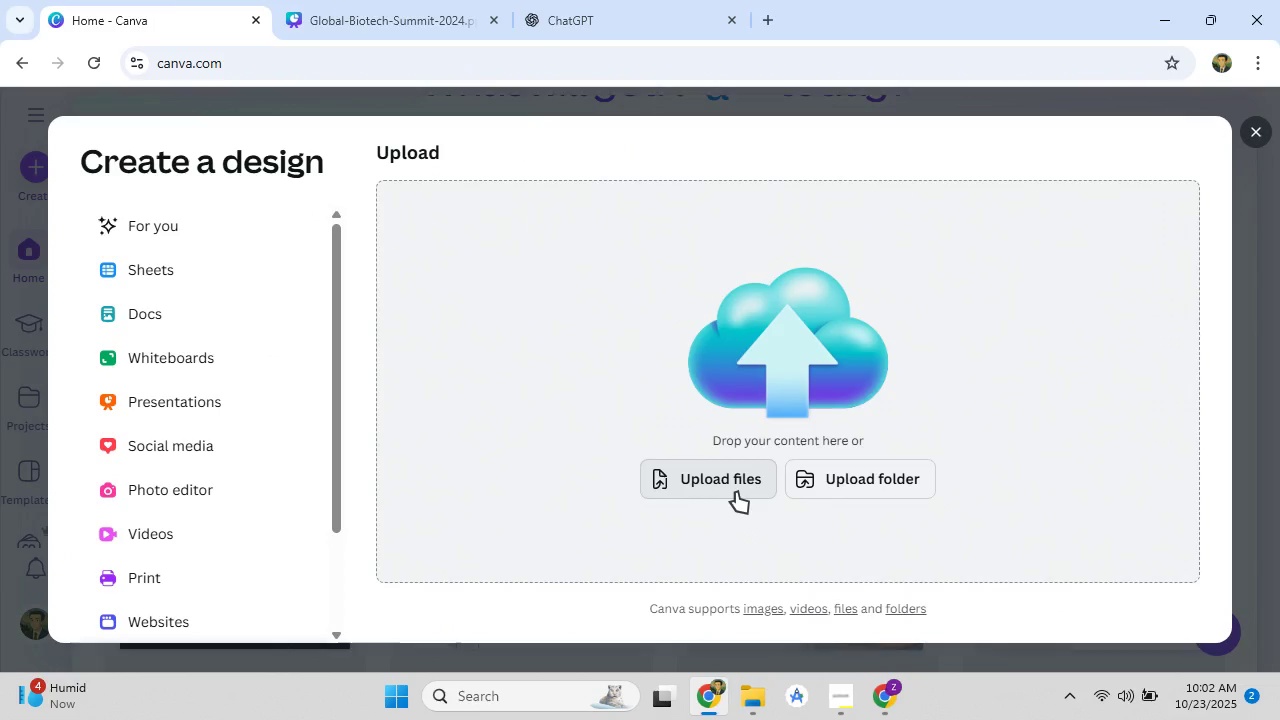 
left_click([737, 491])
 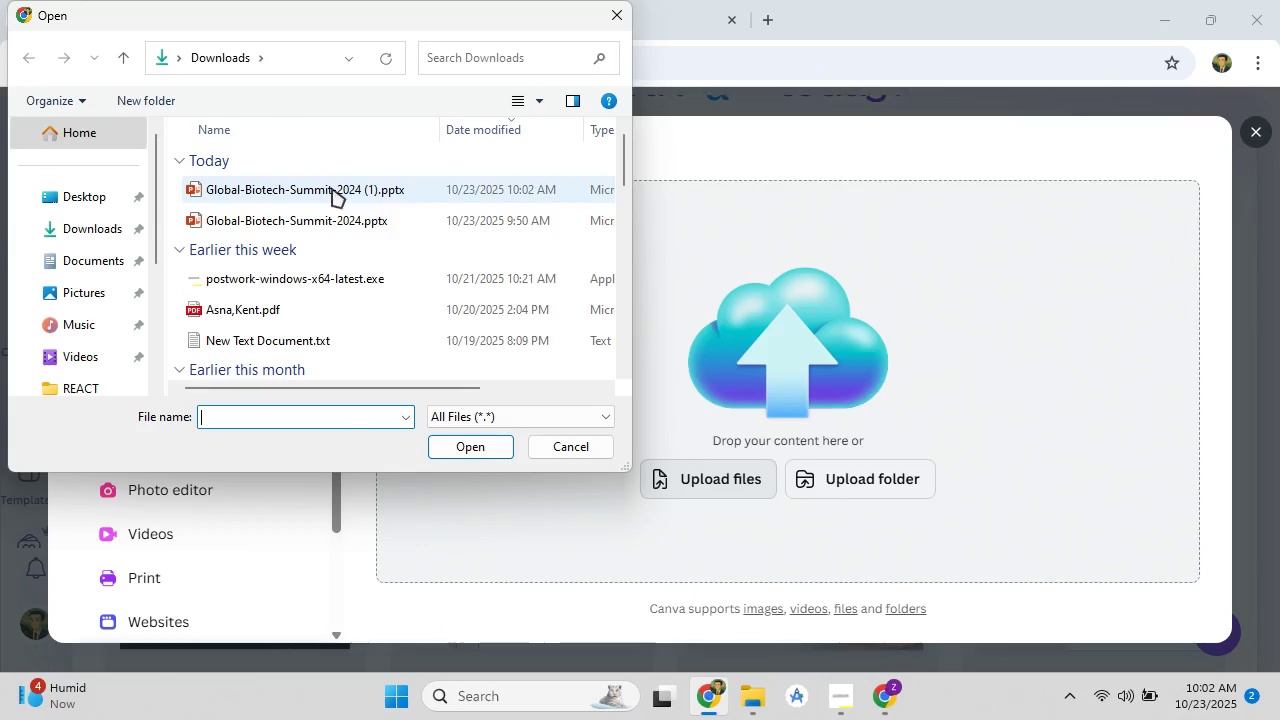 
left_click([486, 456])
 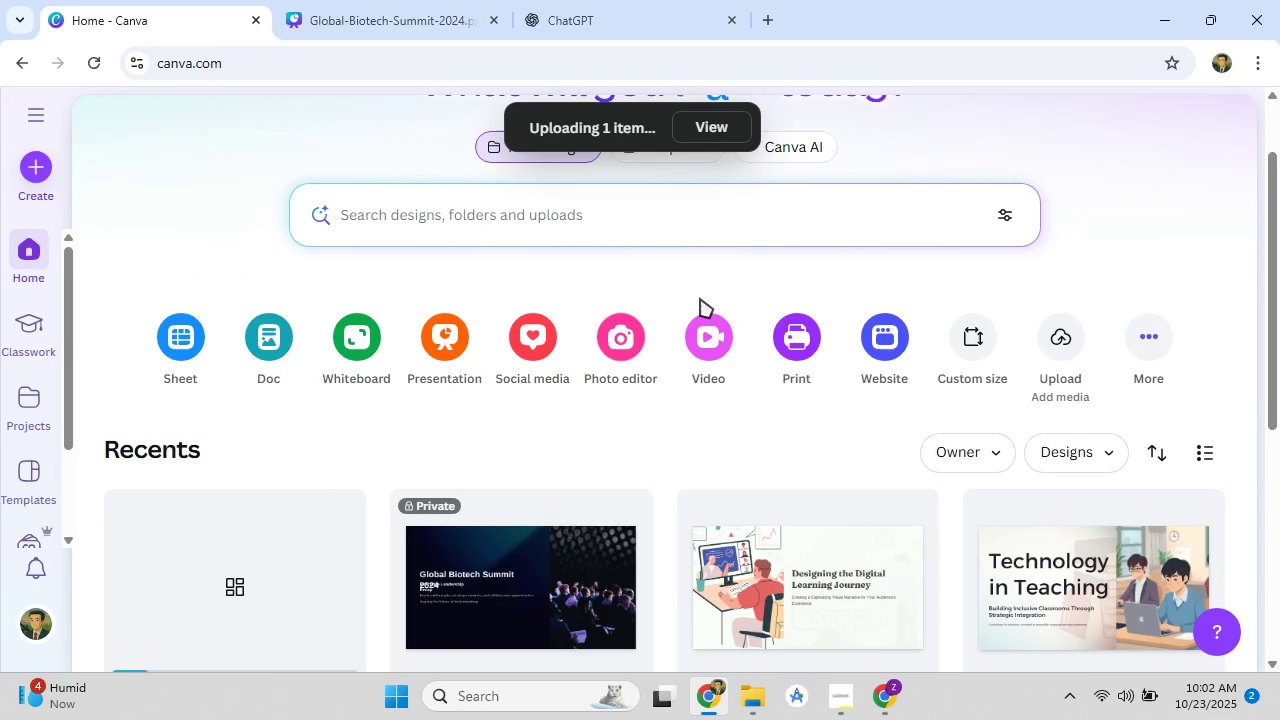 
left_click([383, 0])
 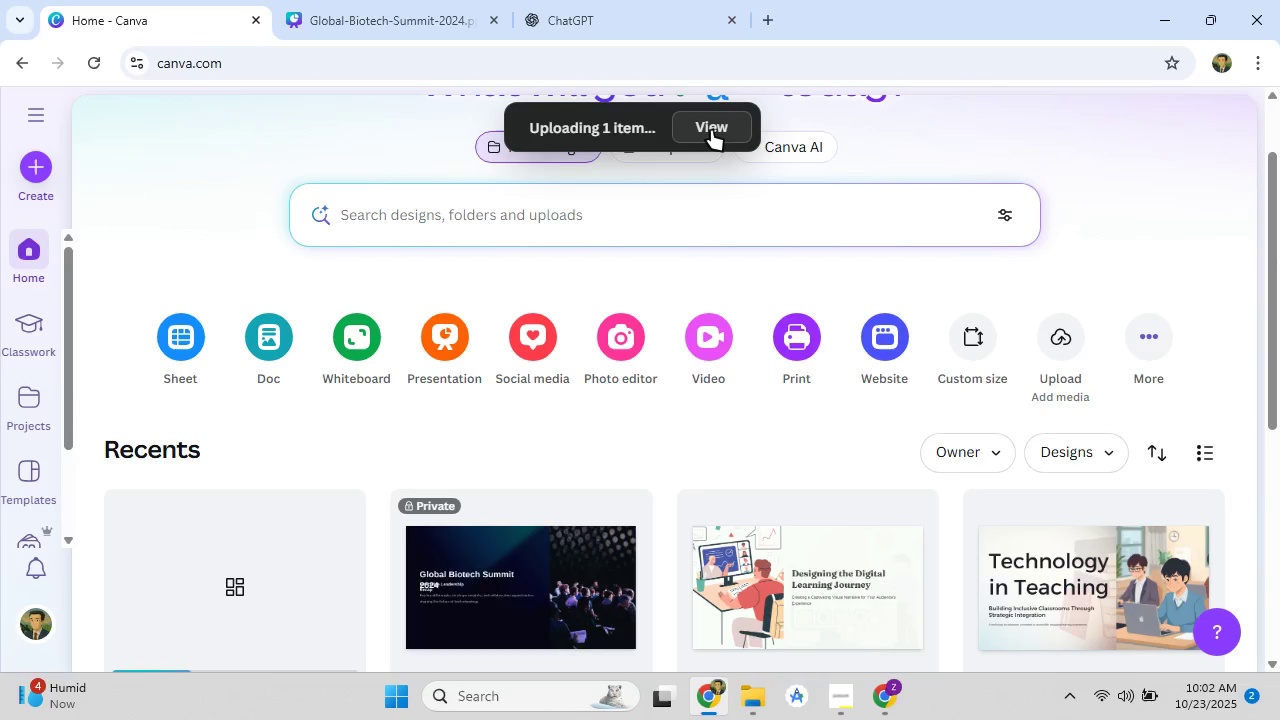 
left_click([428, 2])
 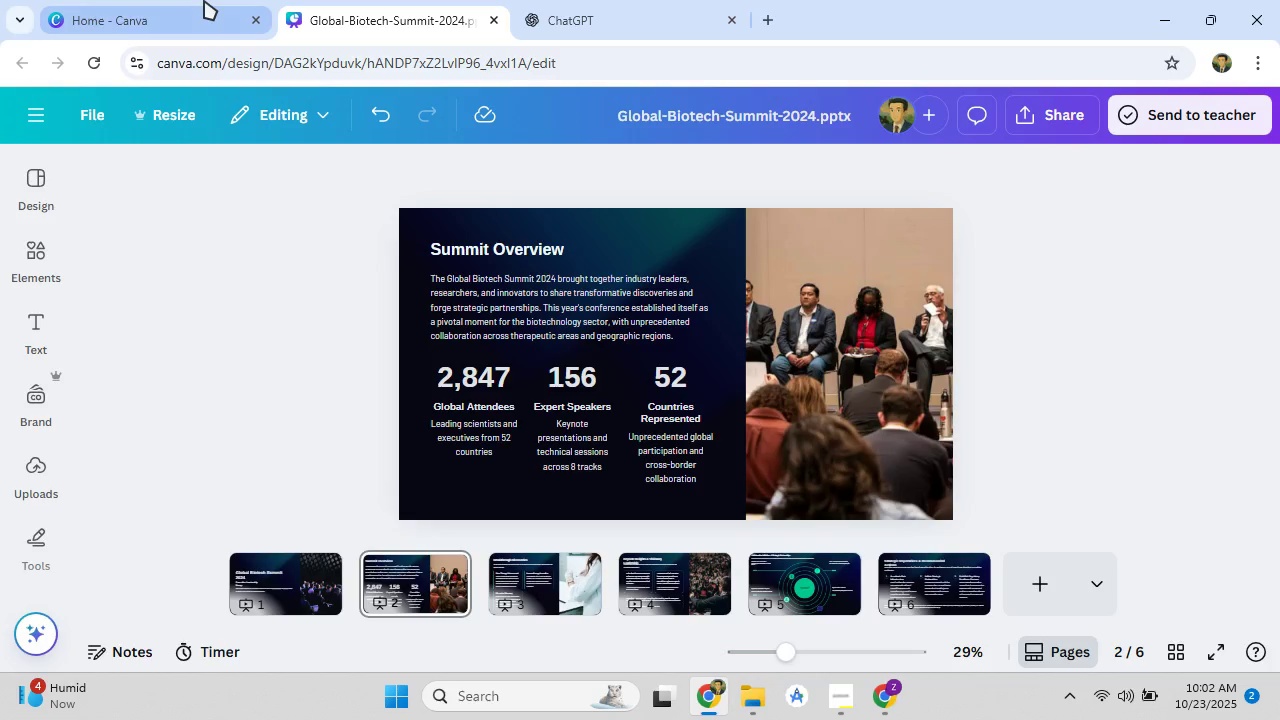 
left_click([204, 0])
 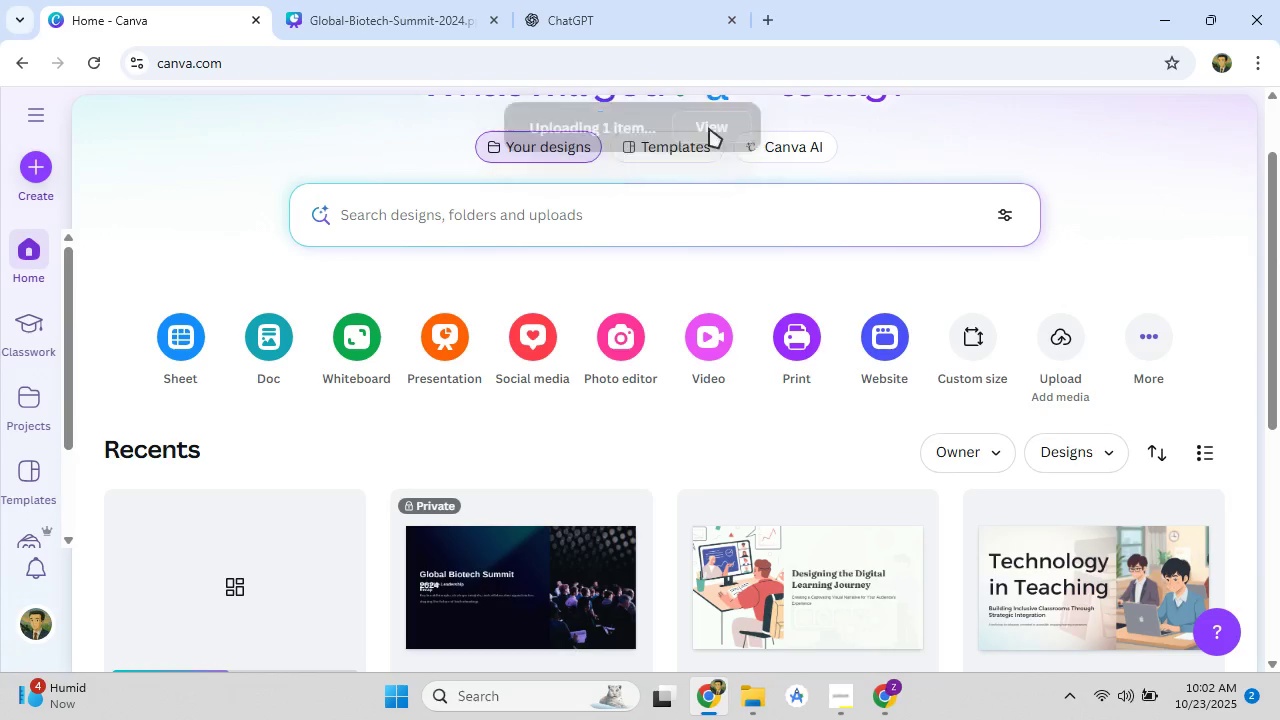 
scroll: coordinate [219, 585], scroll_direction: down, amount: 4.0
 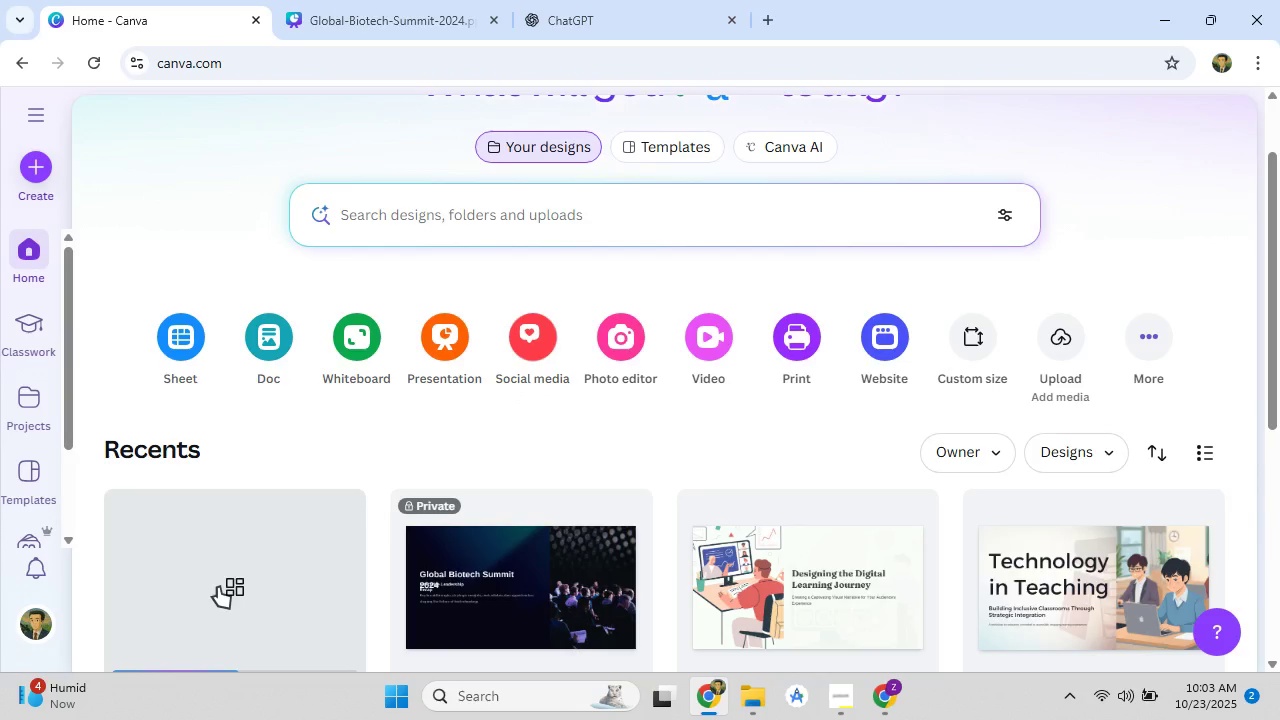 
mouse_move([240, 551])
 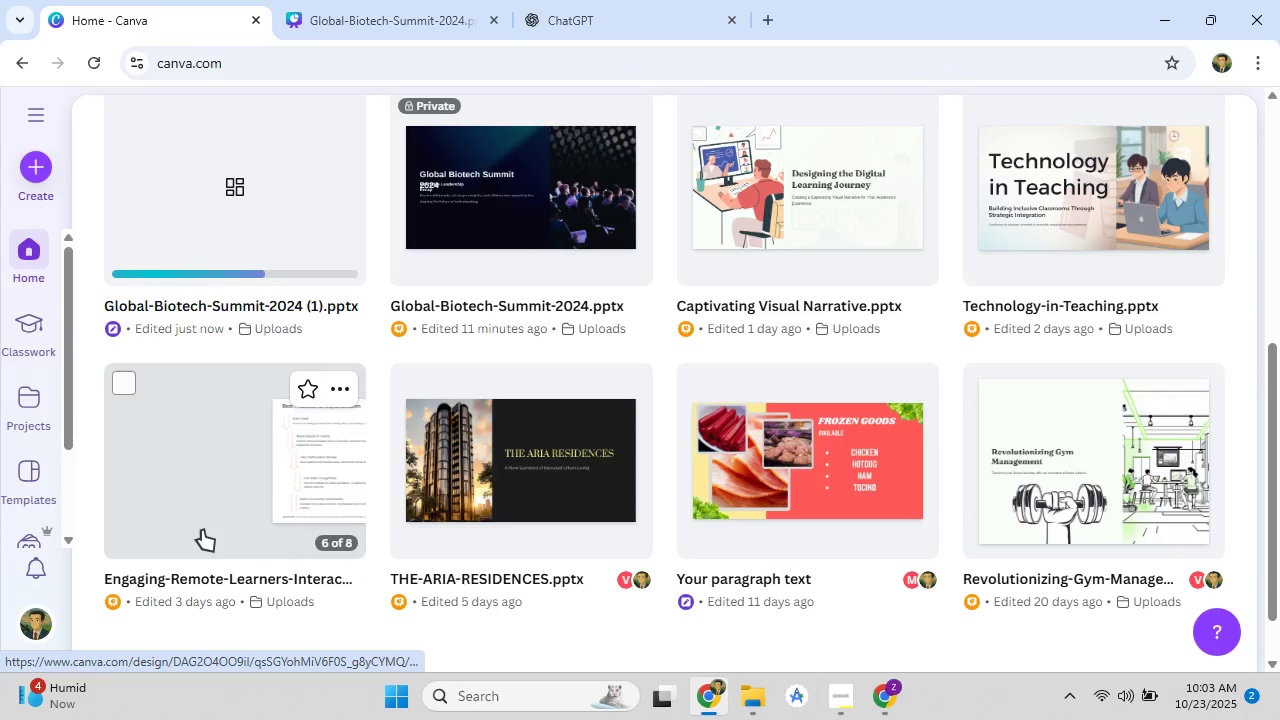 
wait(8.67)
 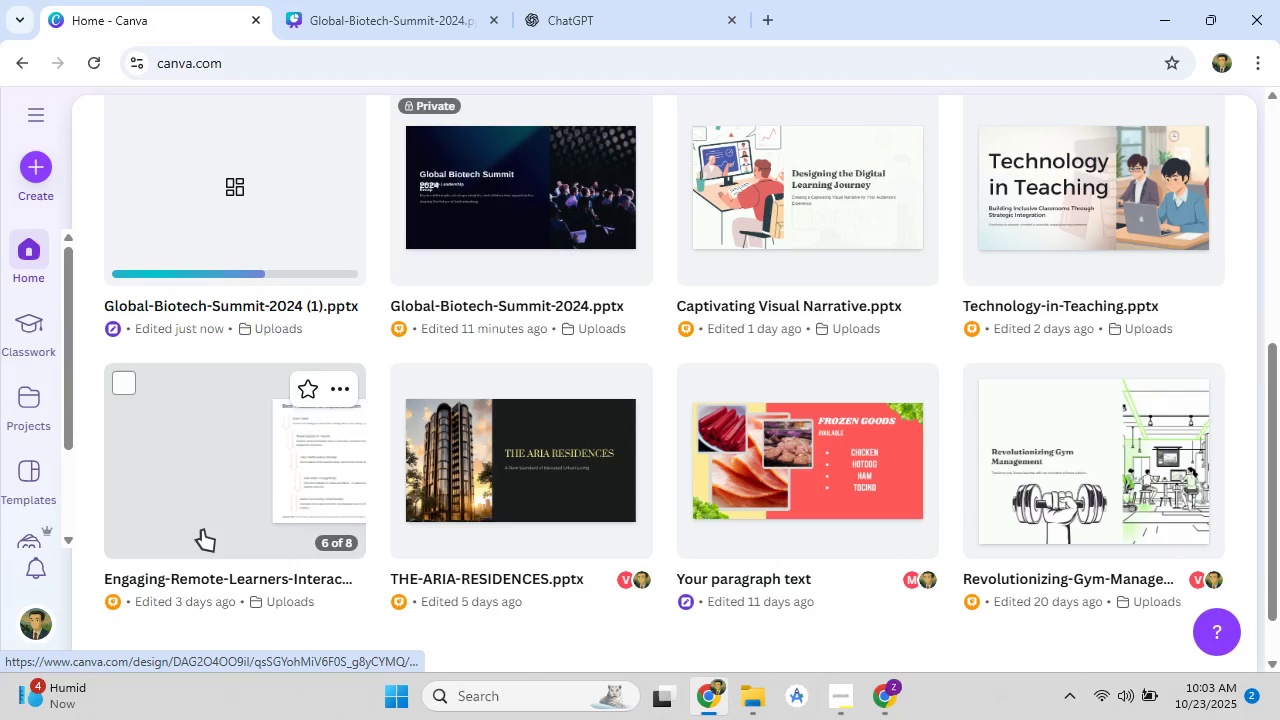 
left_click([247, 207])
 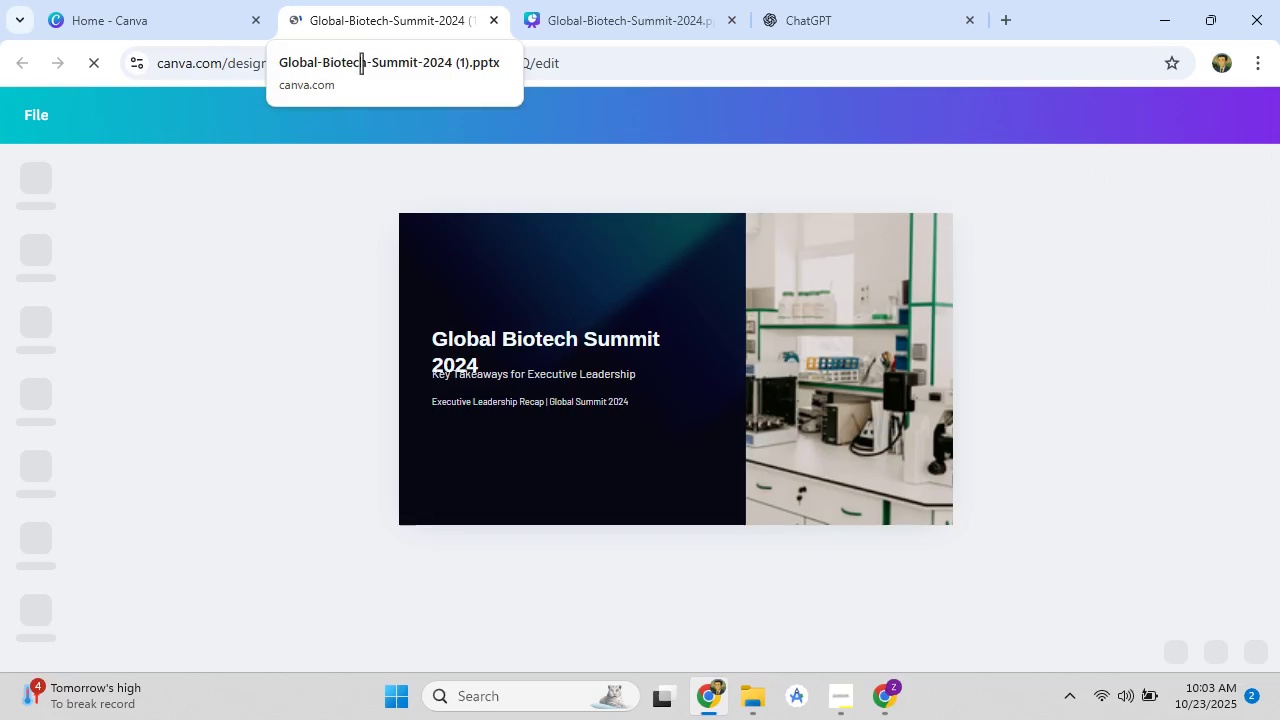 
wait(7.39)
 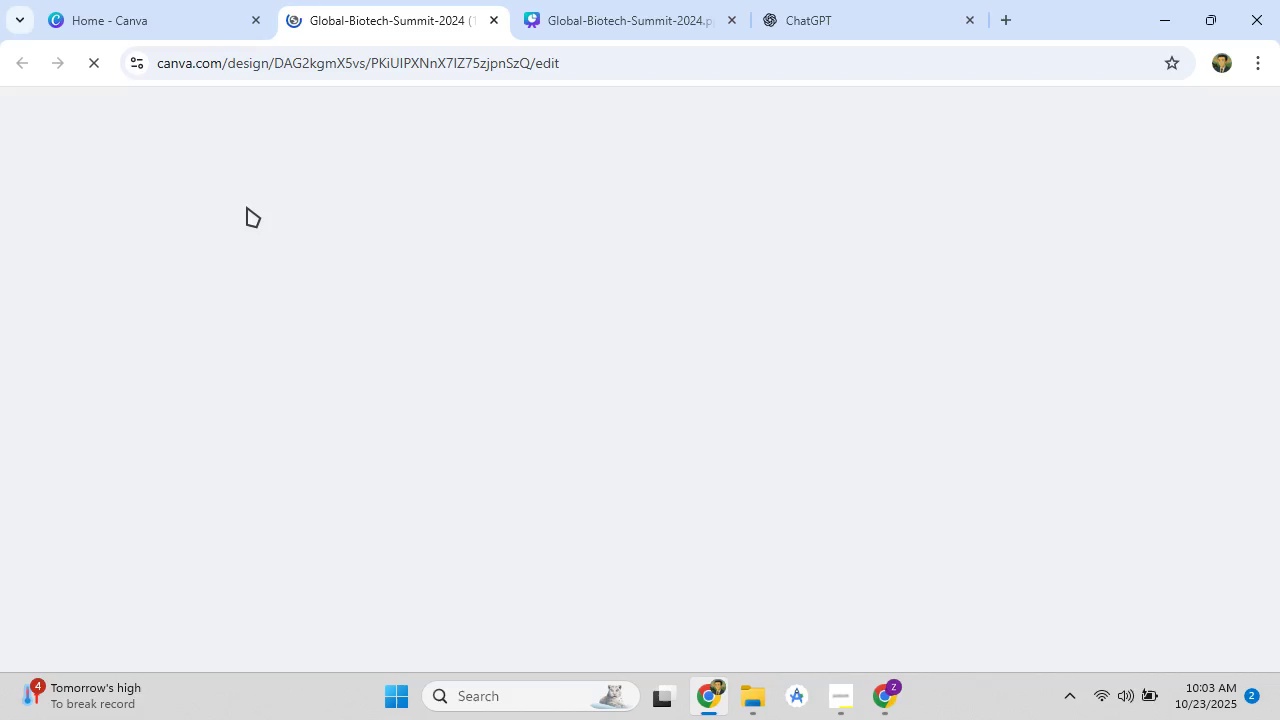 
left_click([543, 369])
 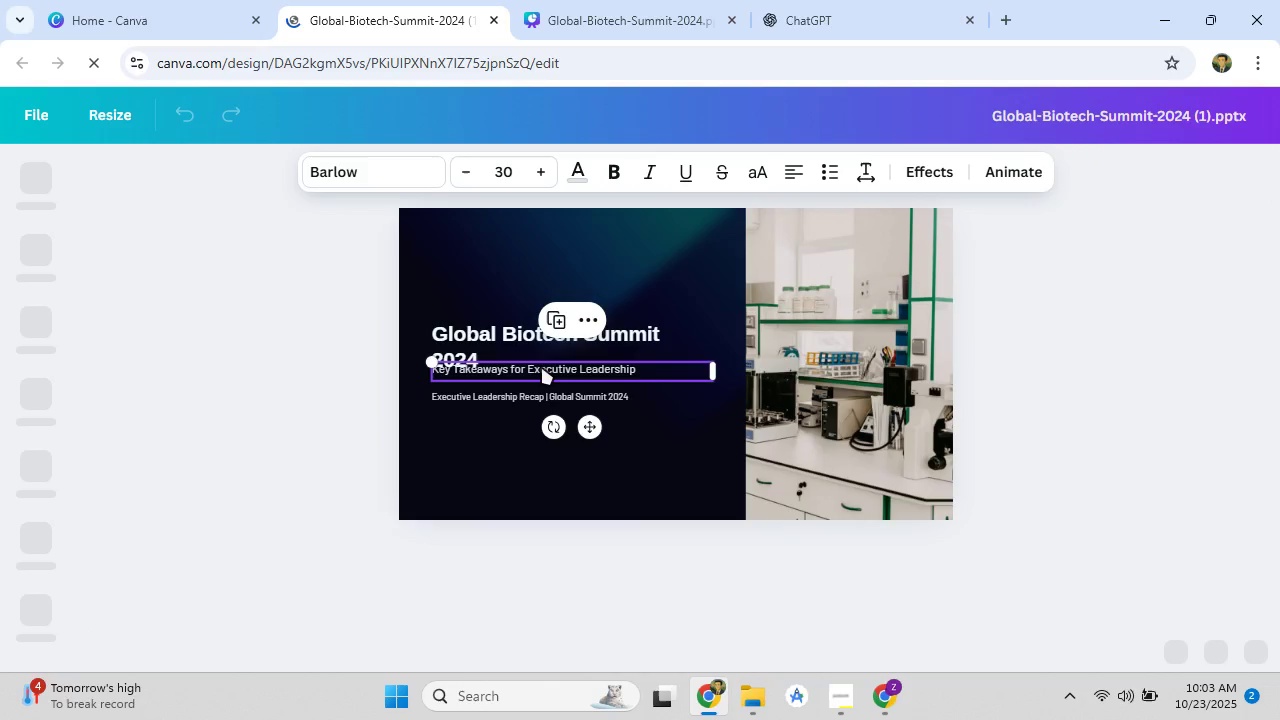 
left_click_drag(start_coordinate=[541, 366], to_coordinate=[546, 374])
 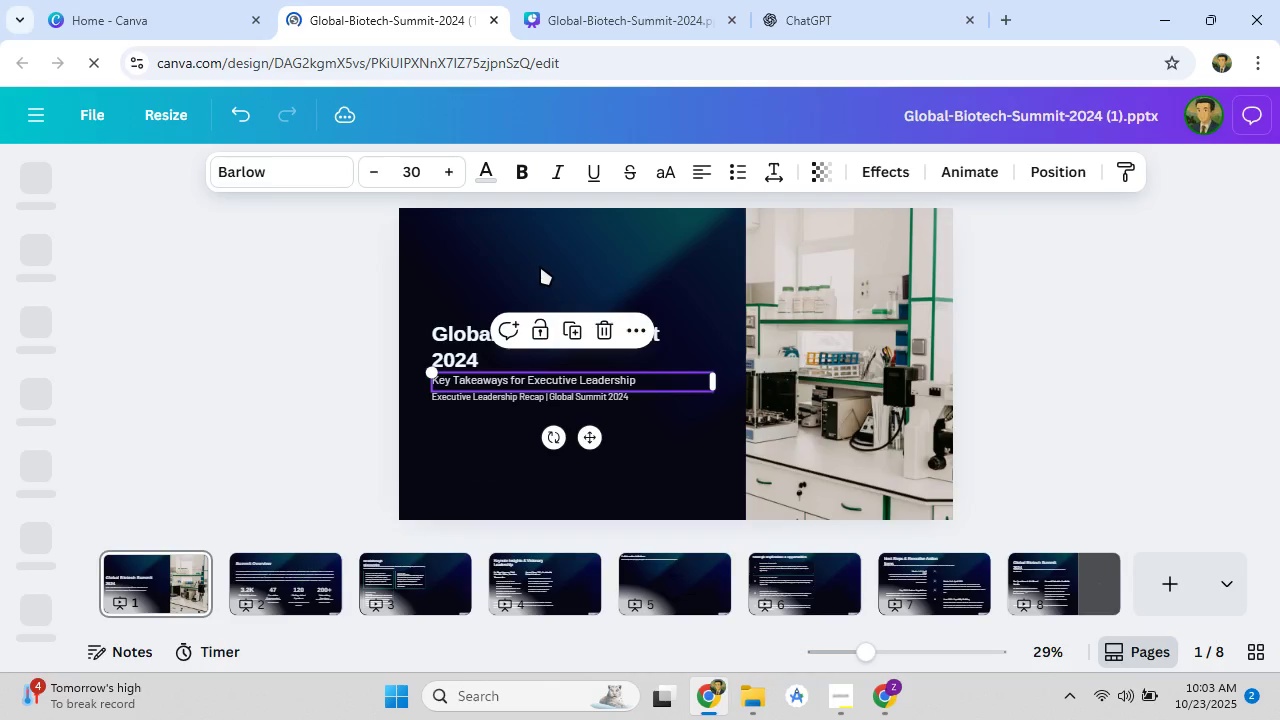 
left_click([541, 263])
 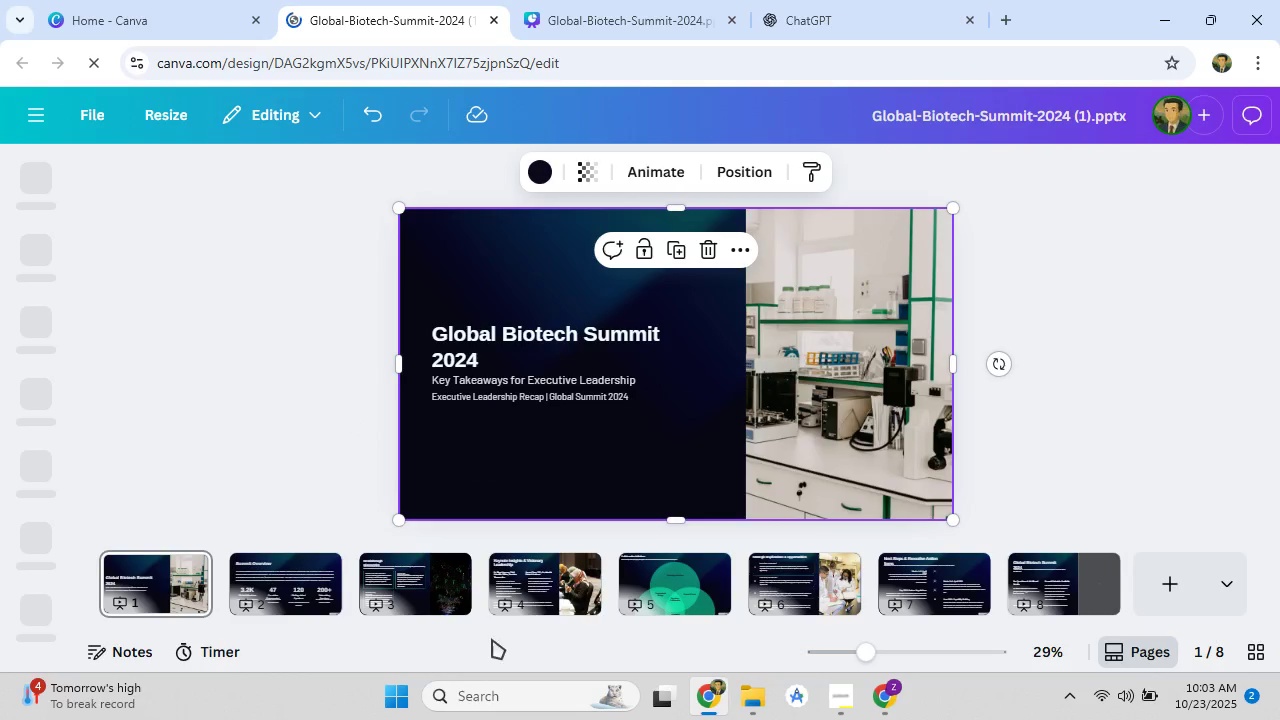 
left_click([440, 594])
 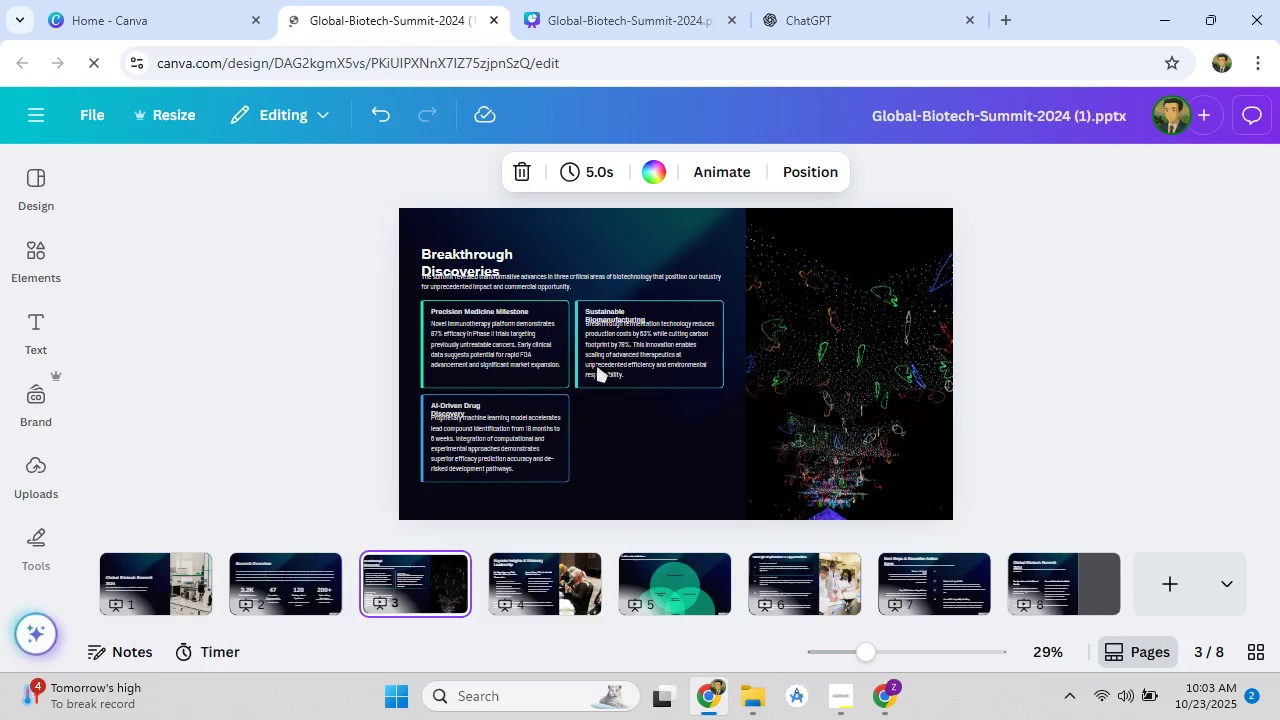 
left_click_drag(start_coordinate=[620, 343], to_coordinate=[620, 348])
 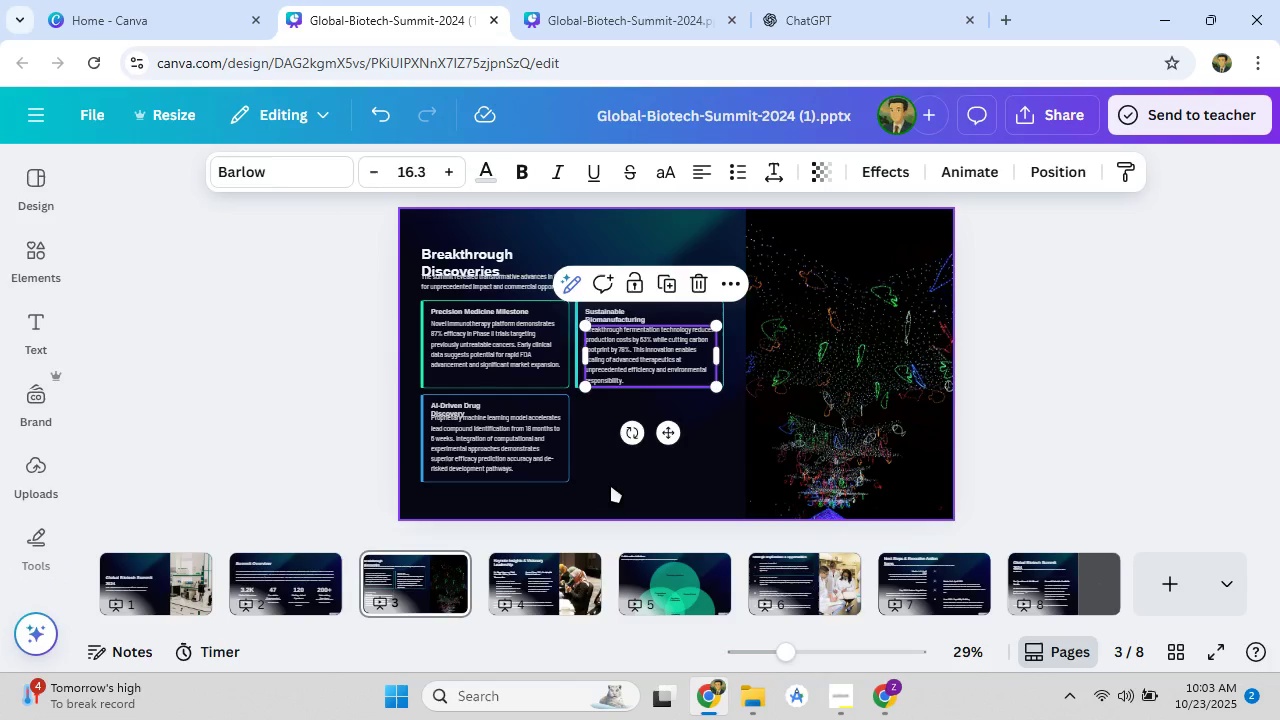 
left_click([605, 488])
 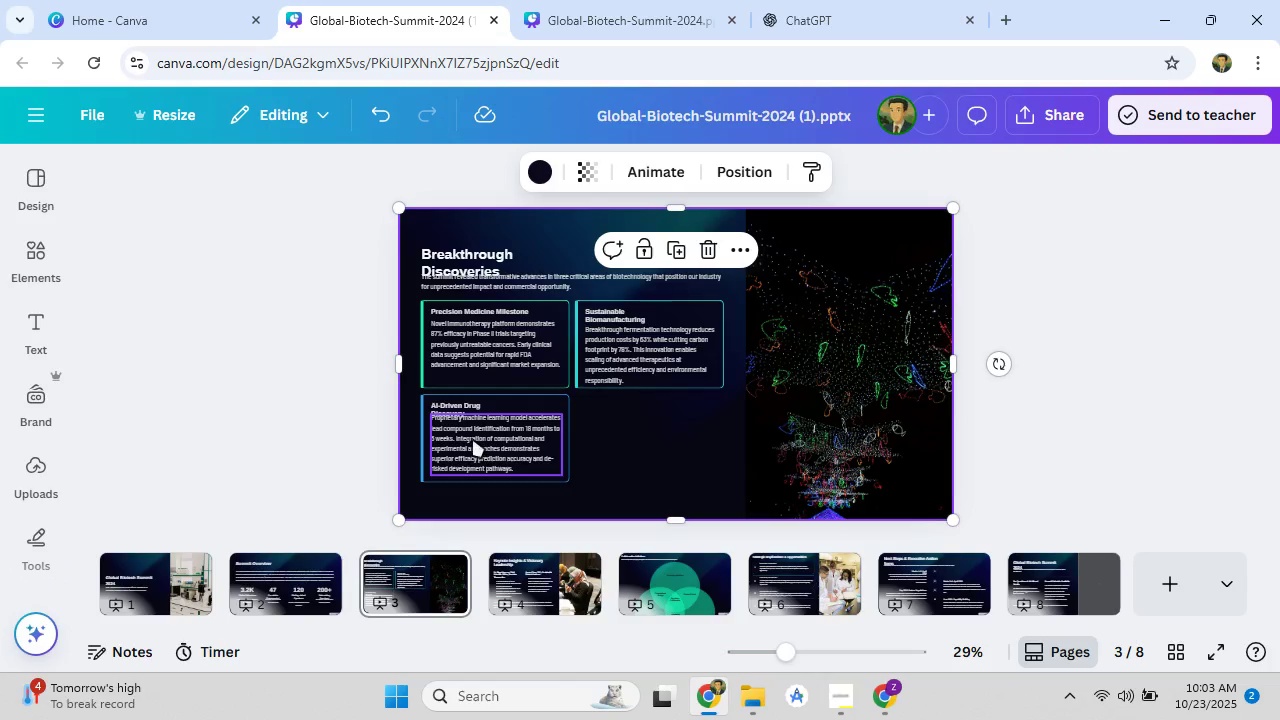 
left_click_drag(start_coordinate=[472, 438], to_coordinate=[471, 444])
 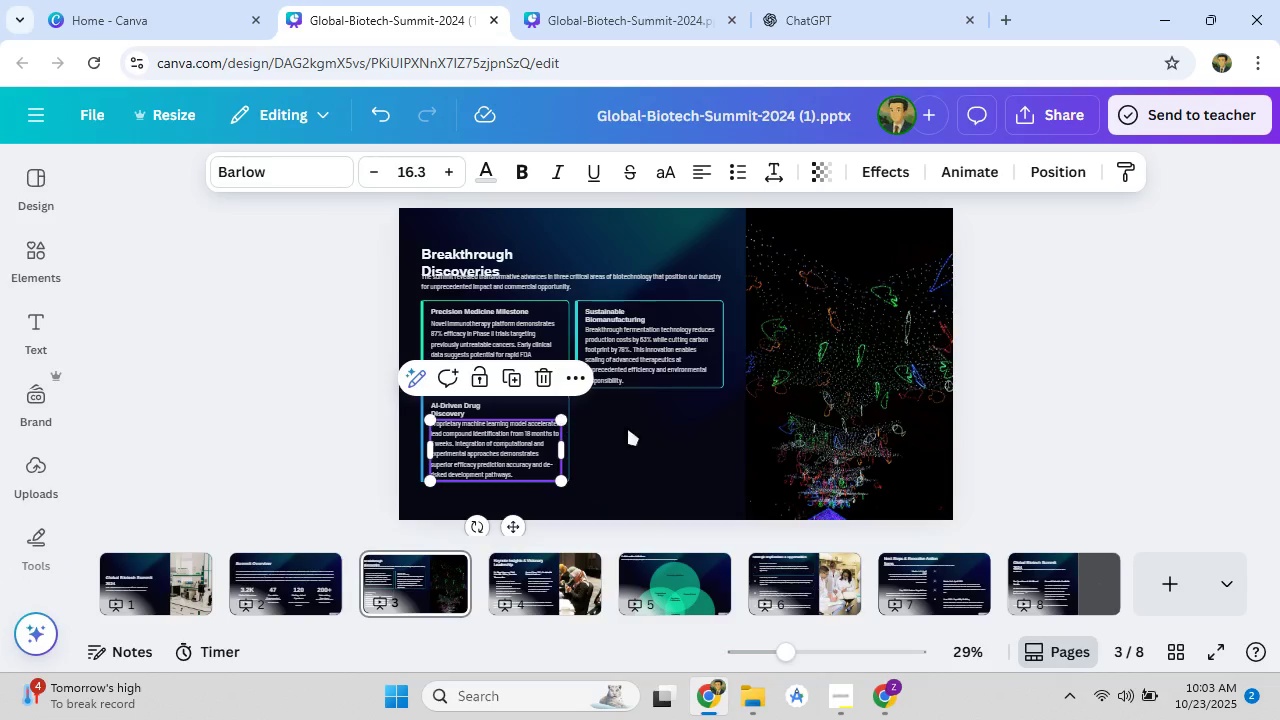 
left_click_drag(start_coordinate=[650, 438], to_coordinate=[647, 444])
 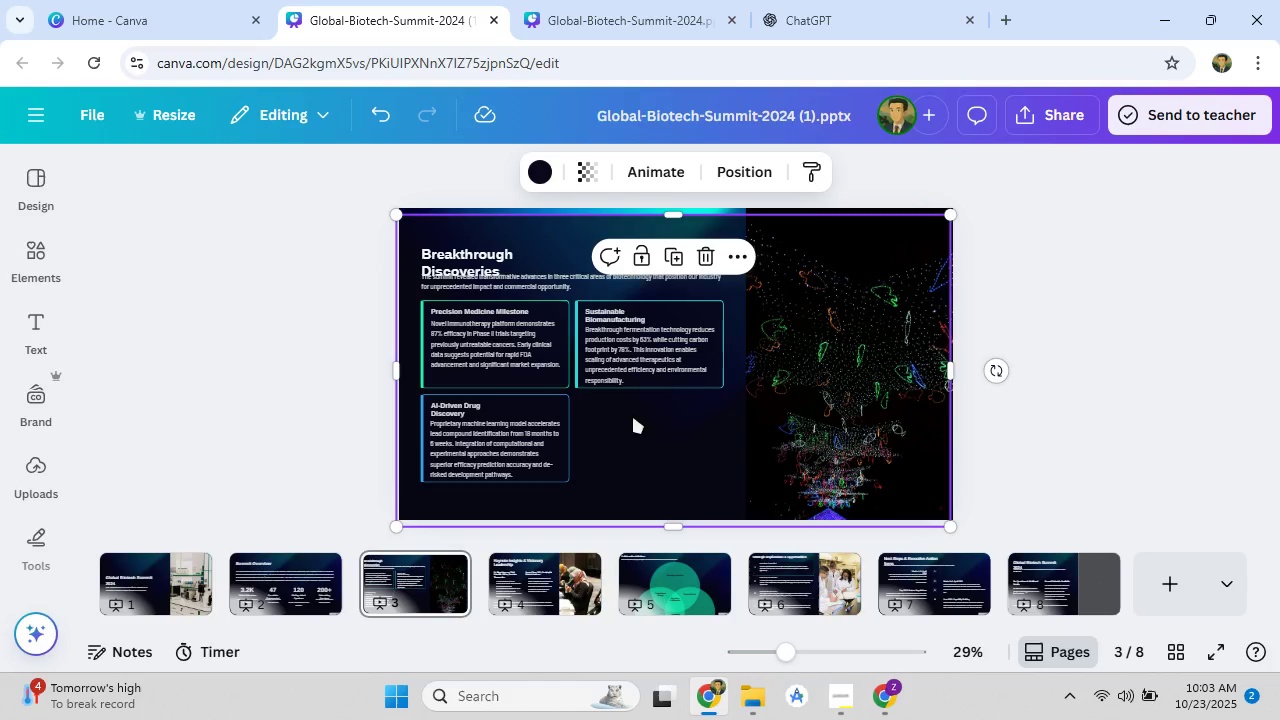 
left_click([544, 600])
 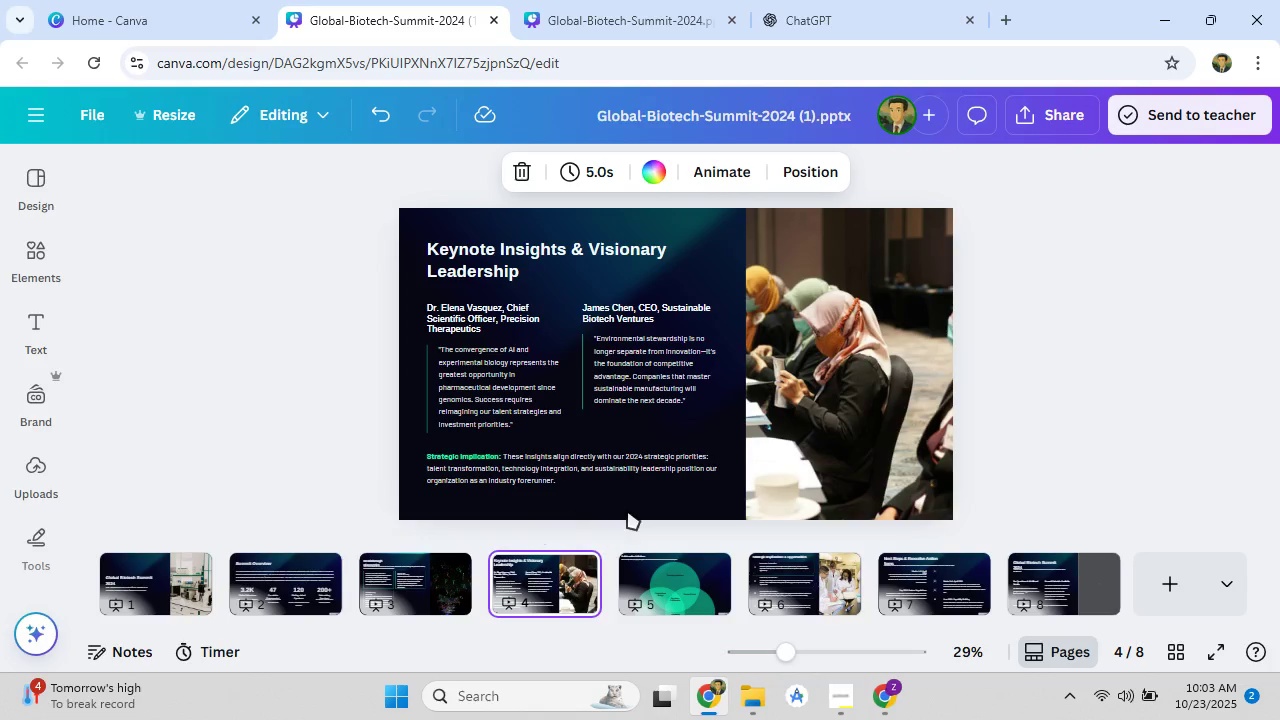 
left_click([683, 588])
 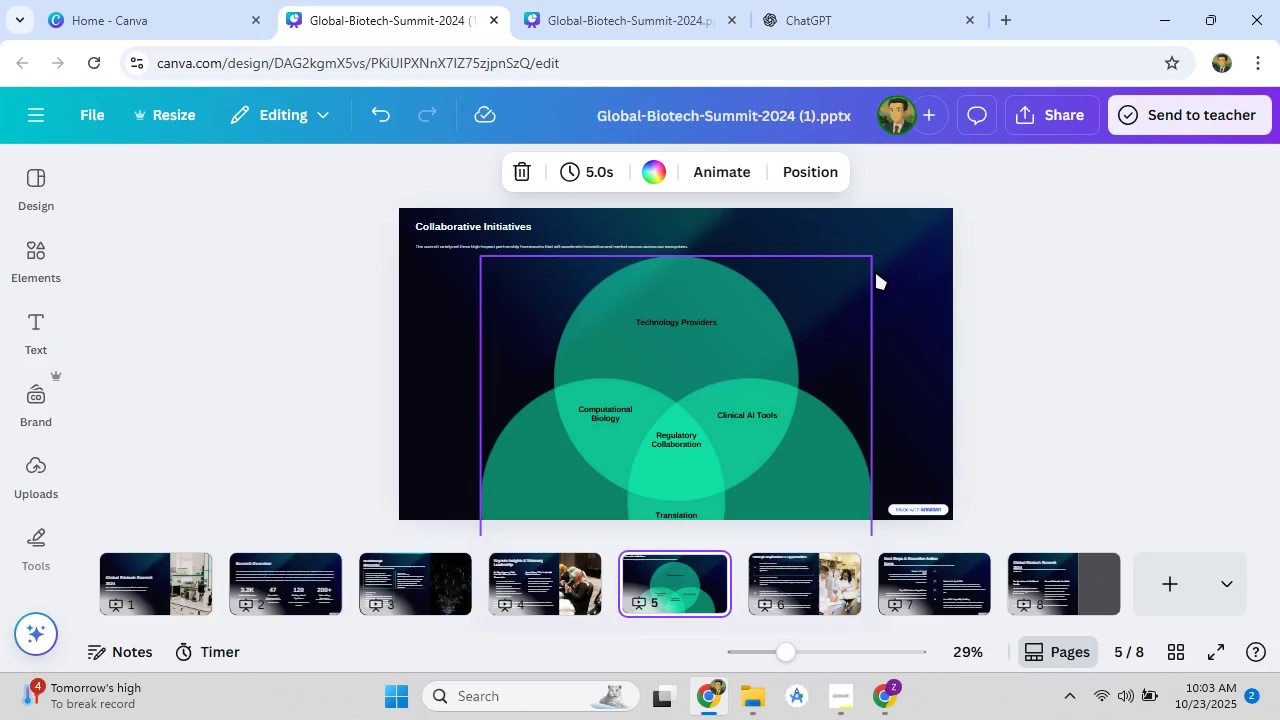 
left_click([850, 275])
 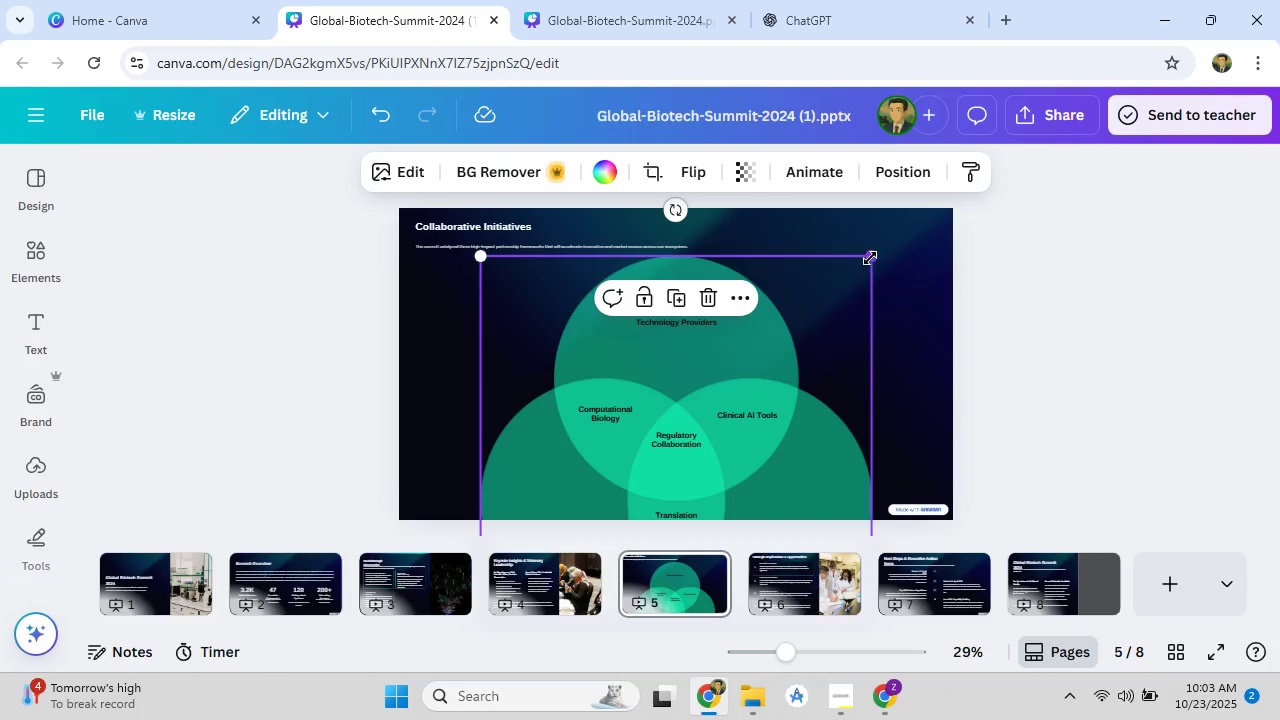 
left_click_drag(start_coordinate=[870, 258], to_coordinate=[835, 309])
 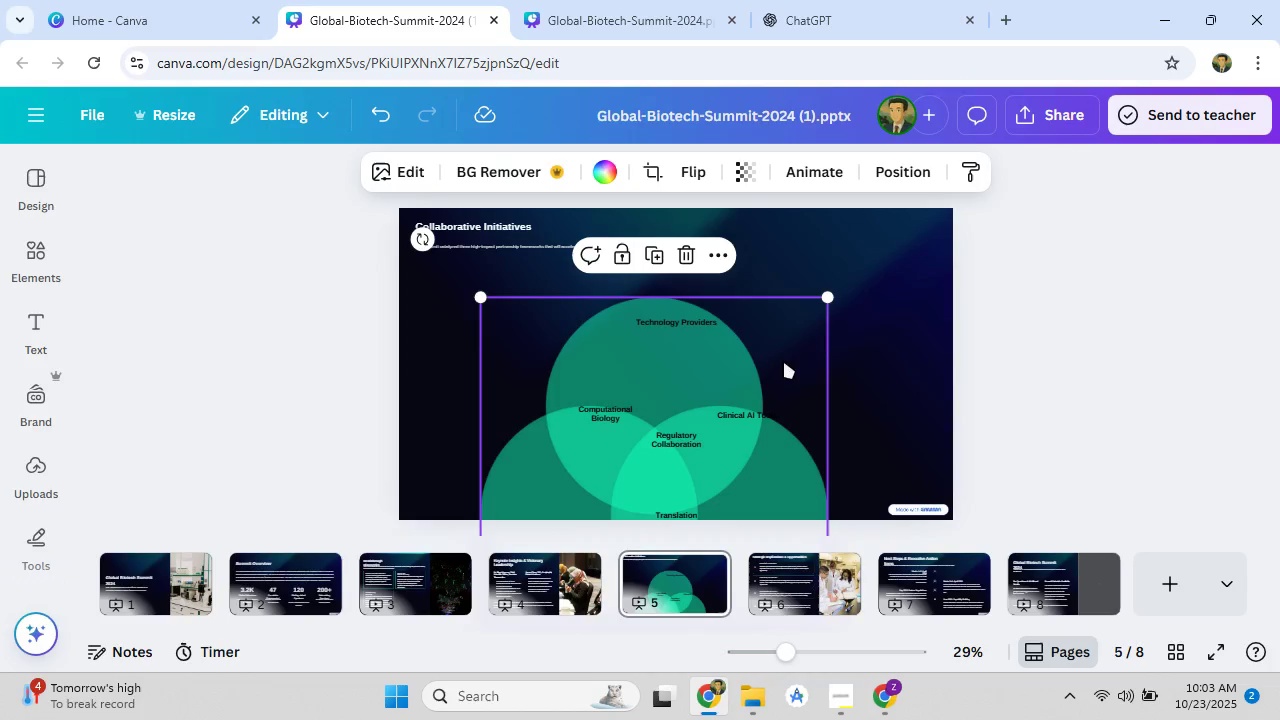 
left_click_drag(start_coordinate=[799, 360], to_coordinate=[813, 304])
 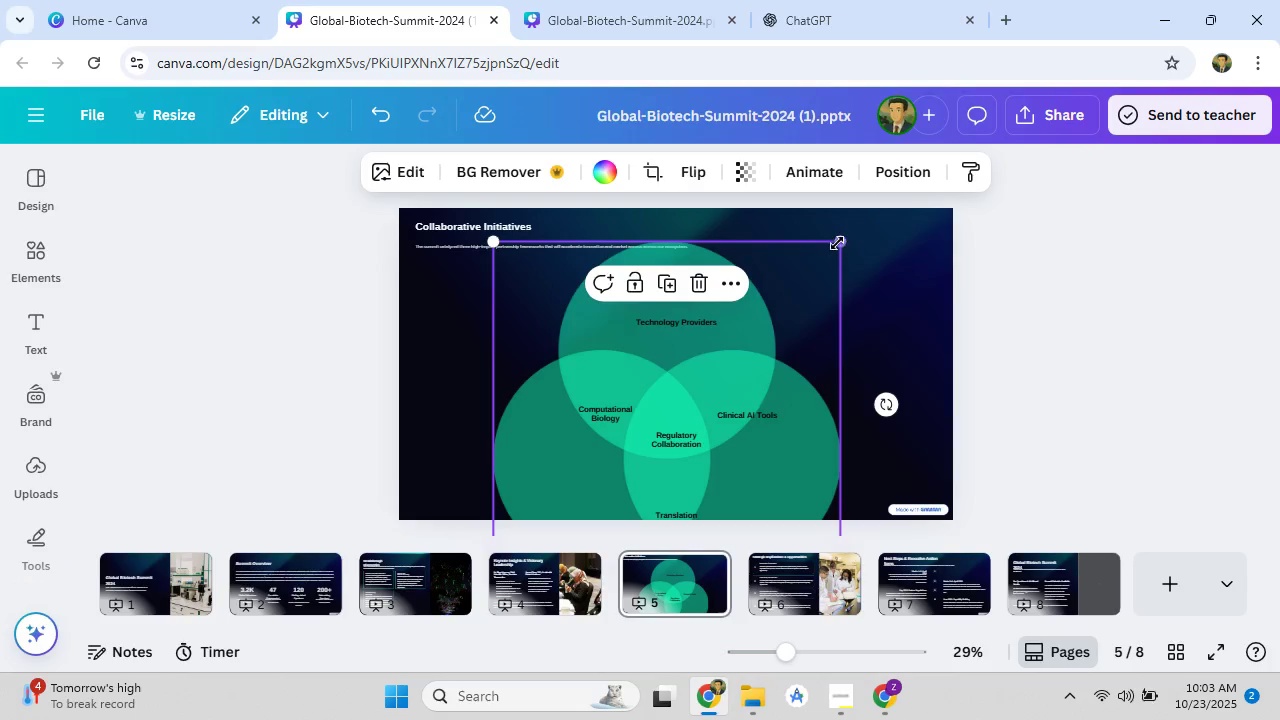 
left_click_drag(start_coordinate=[838, 238], to_coordinate=[807, 302])
 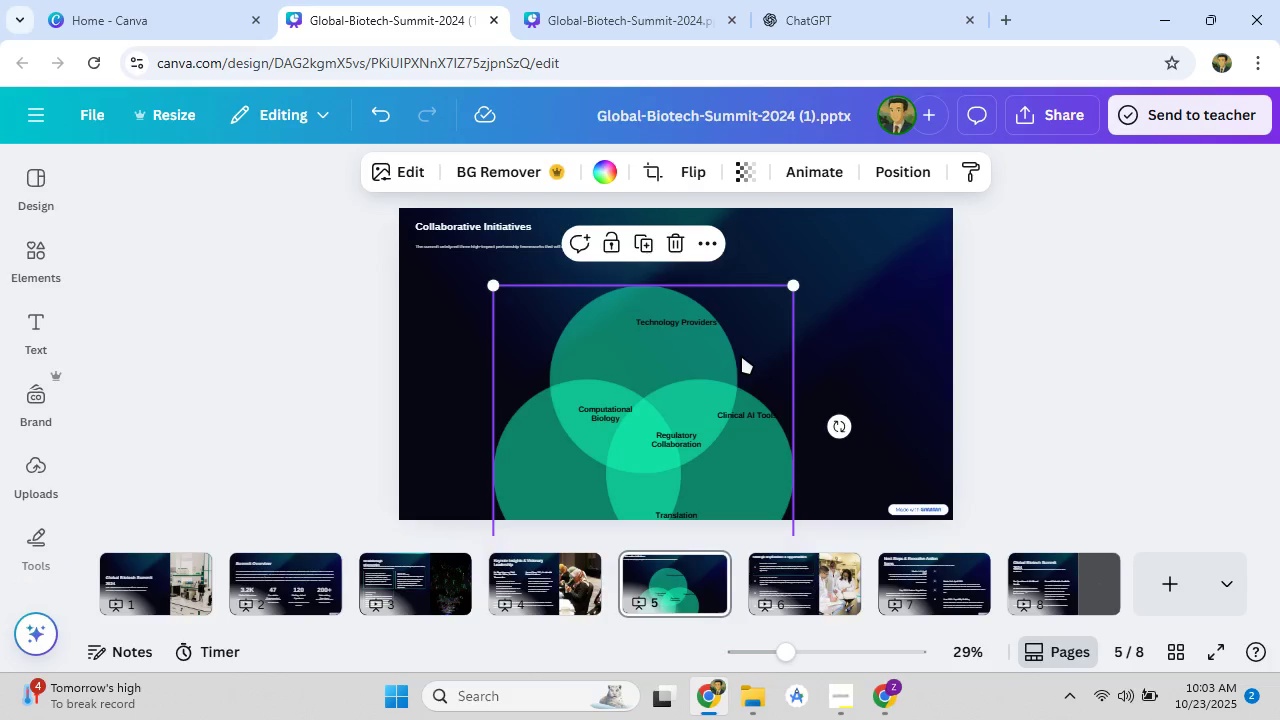 
left_click_drag(start_coordinate=[741, 355], to_coordinate=[763, 315])
 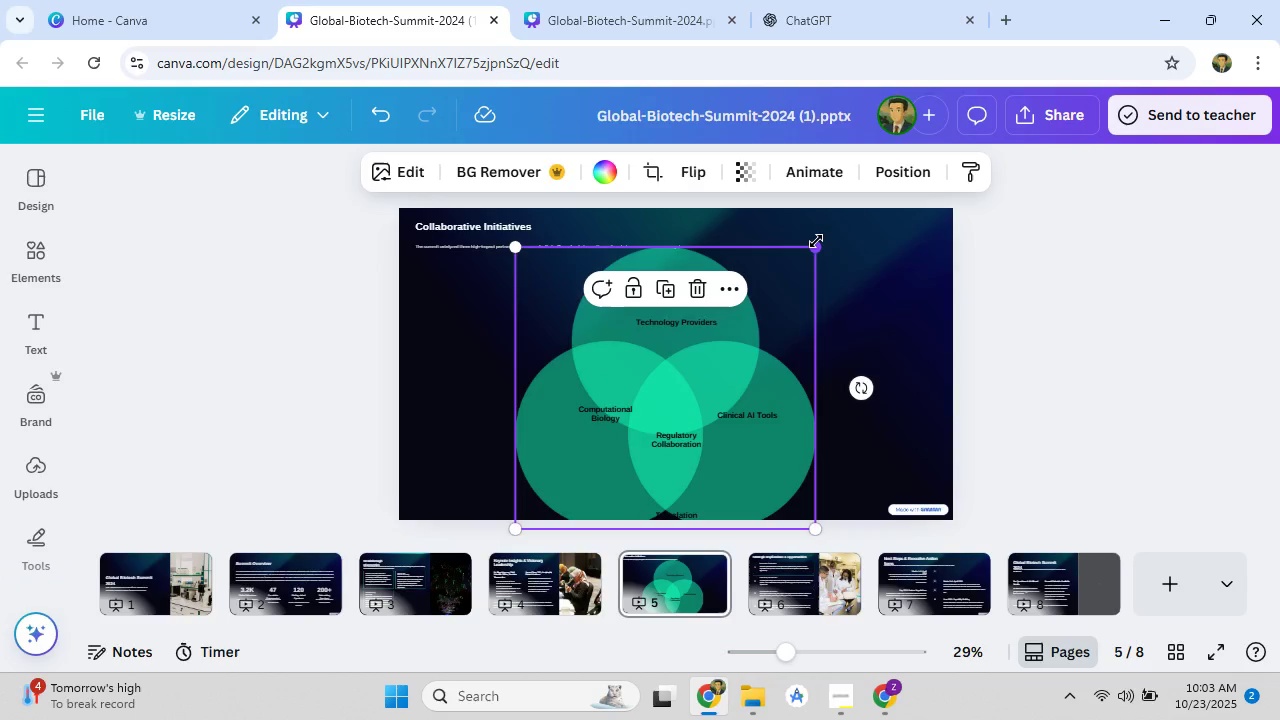 
left_click_drag(start_coordinate=[816, 247], to_coordinate=[778, 322])
 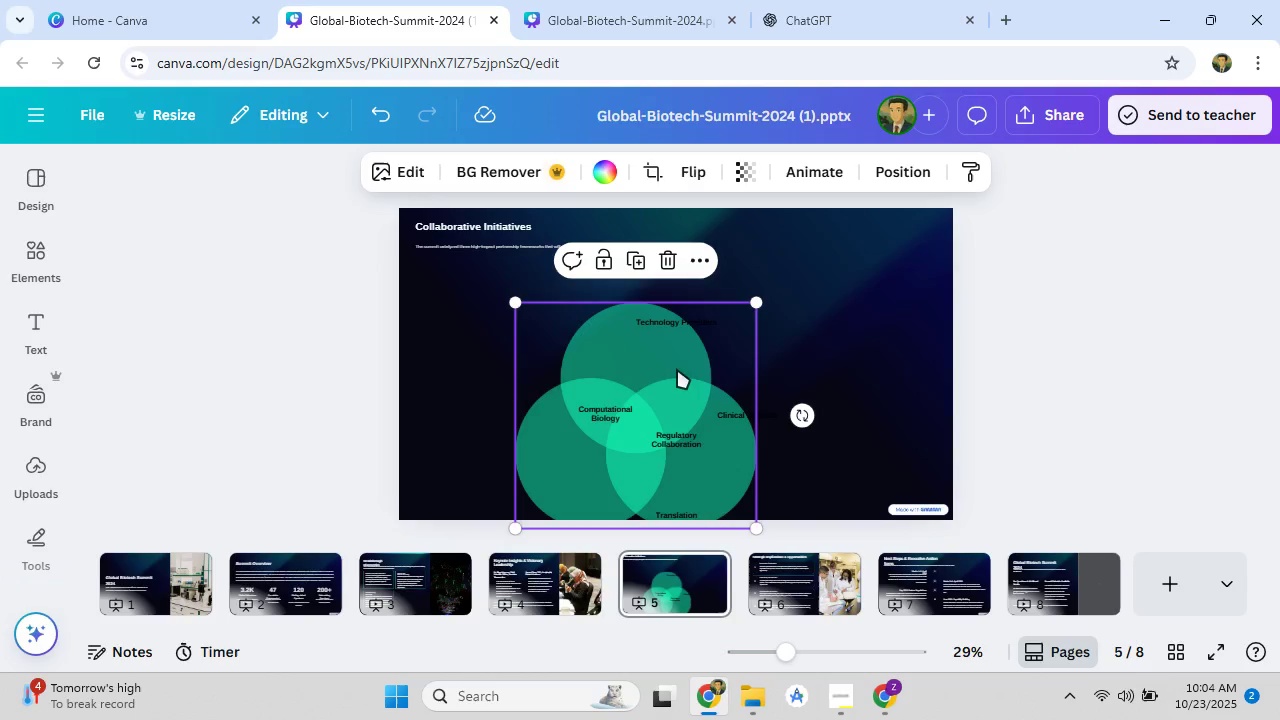 
left_click_drag(start_coordinate=[677, 369], to_coordinate=[727, 319])
 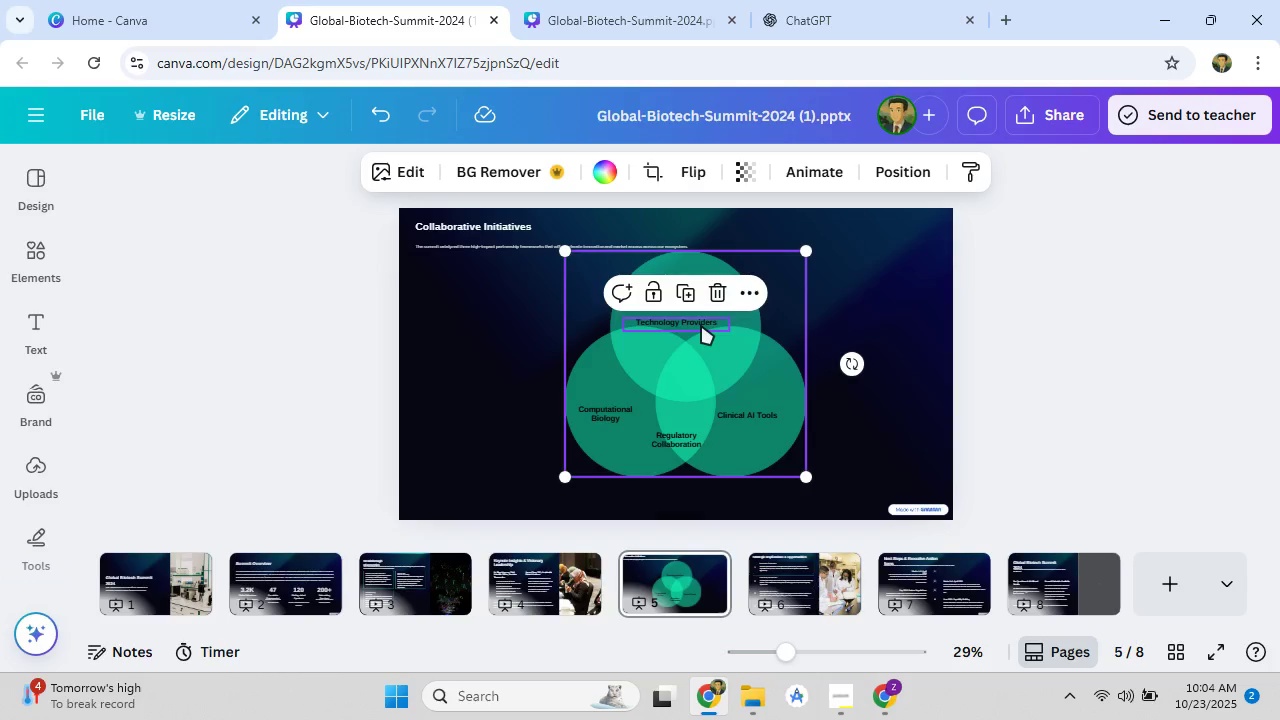 
left_click_drag(start_coordinate=[701, 325], to_coordinate=[707, 303])
 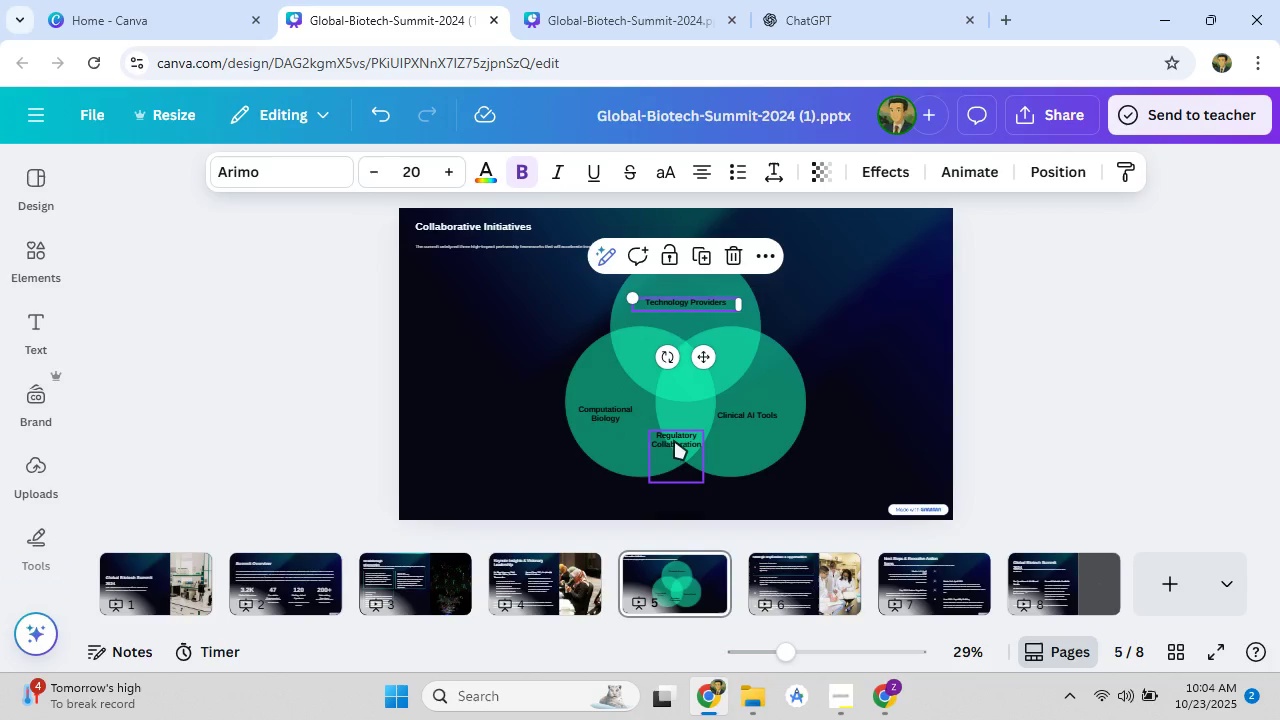 
left_click_drag(start_coordinate=[674, 440], to_coordinate=[688, 375])
 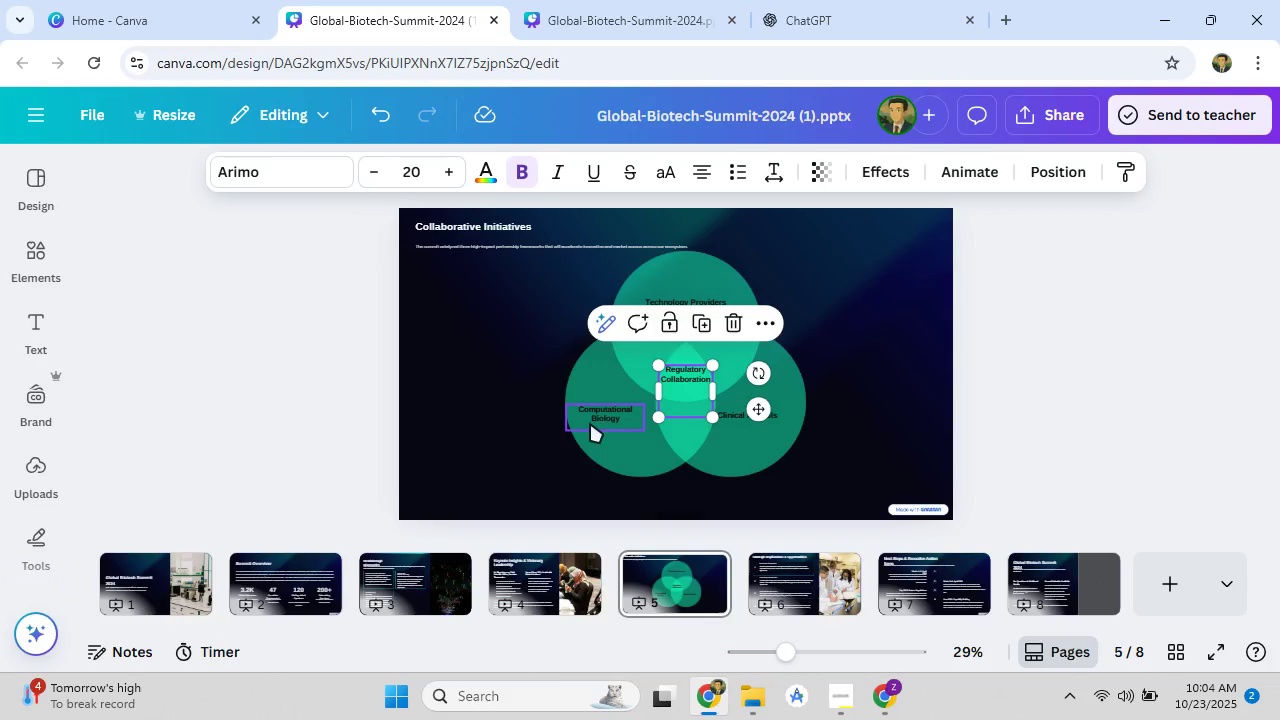 
left_click_drag(start_coordinate=[604, 417], to_coordinate=[609, 405])
 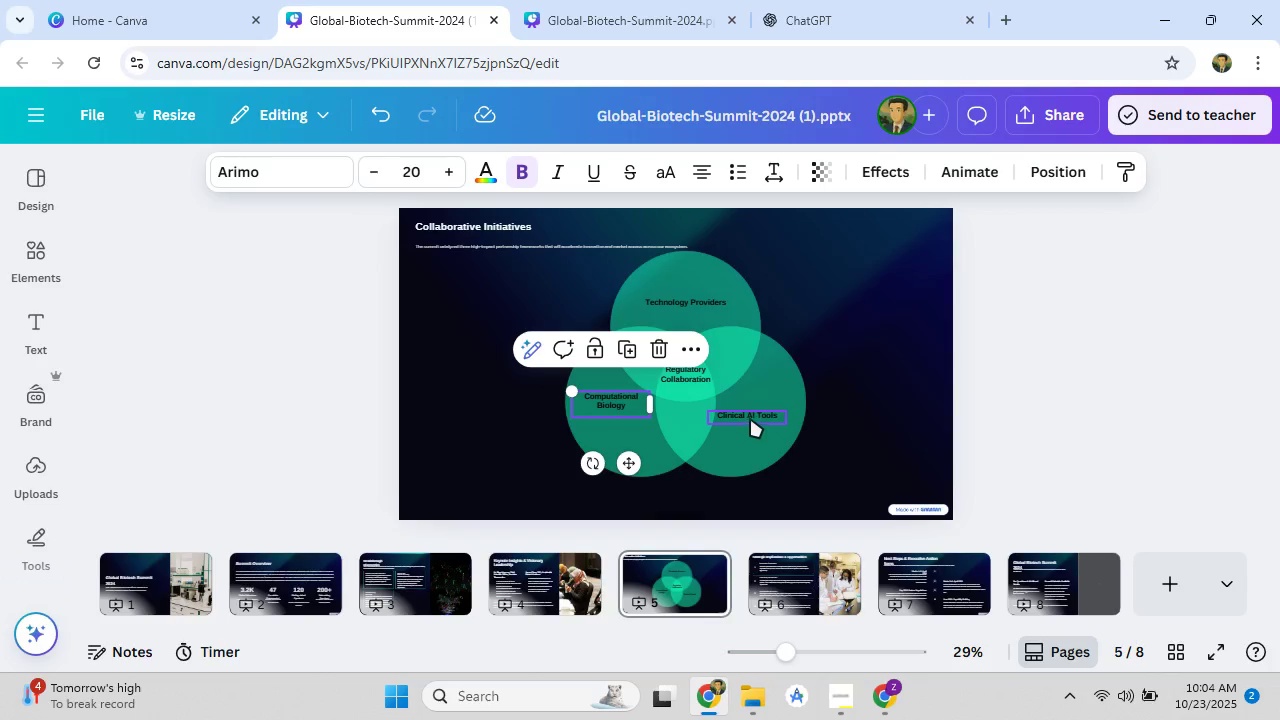 
left_click_drag(start_coordinate=[750, 418], to_coordinate=[756, 398])
 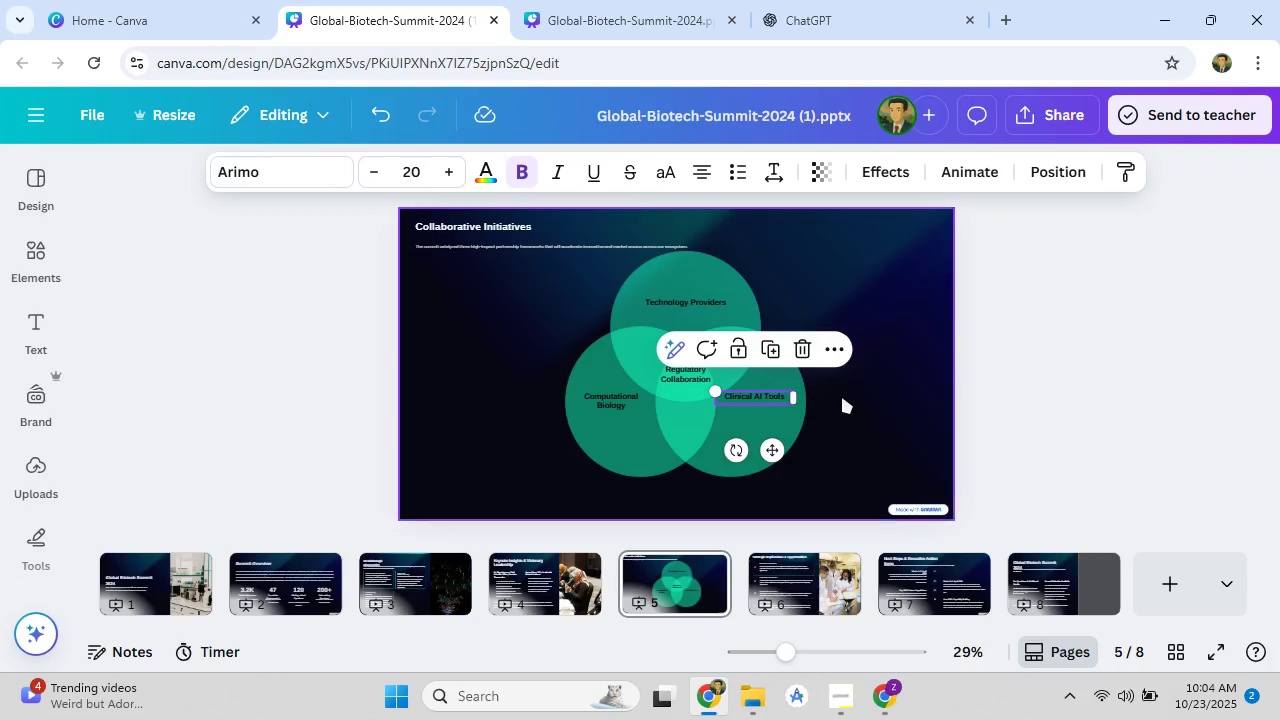 
left_click([841, 395])
 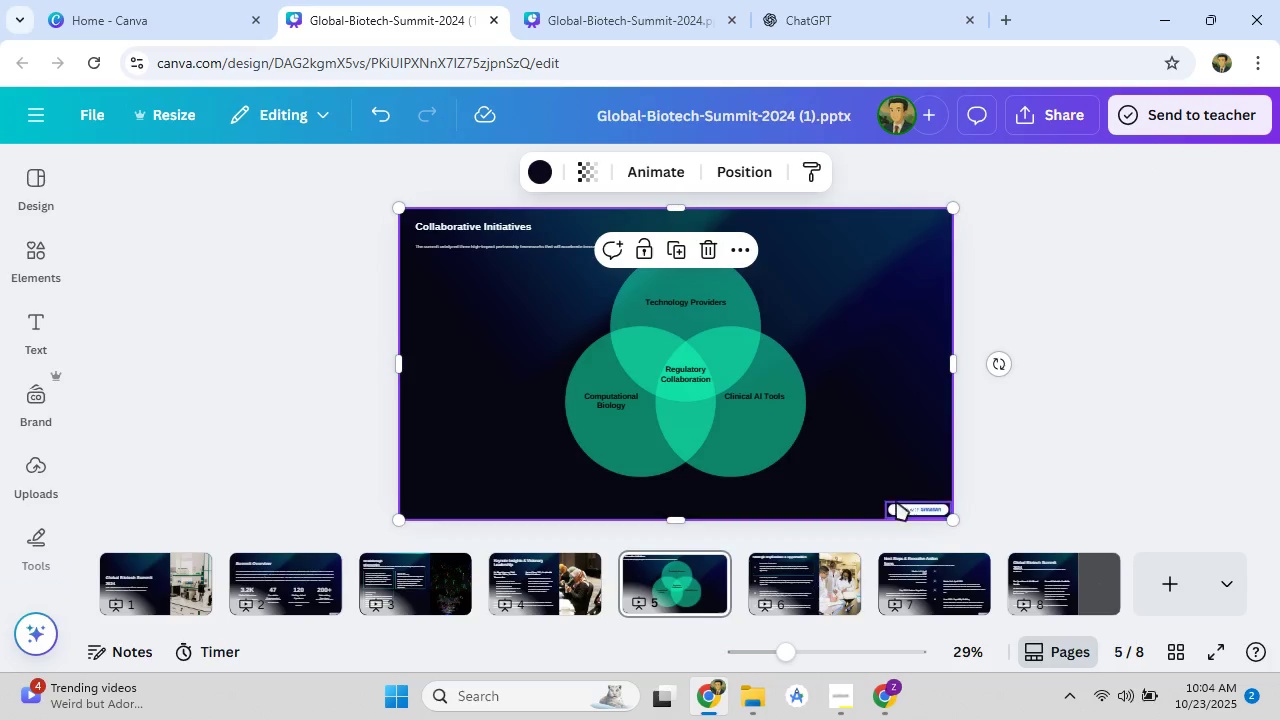 
left_click([896, 501])
 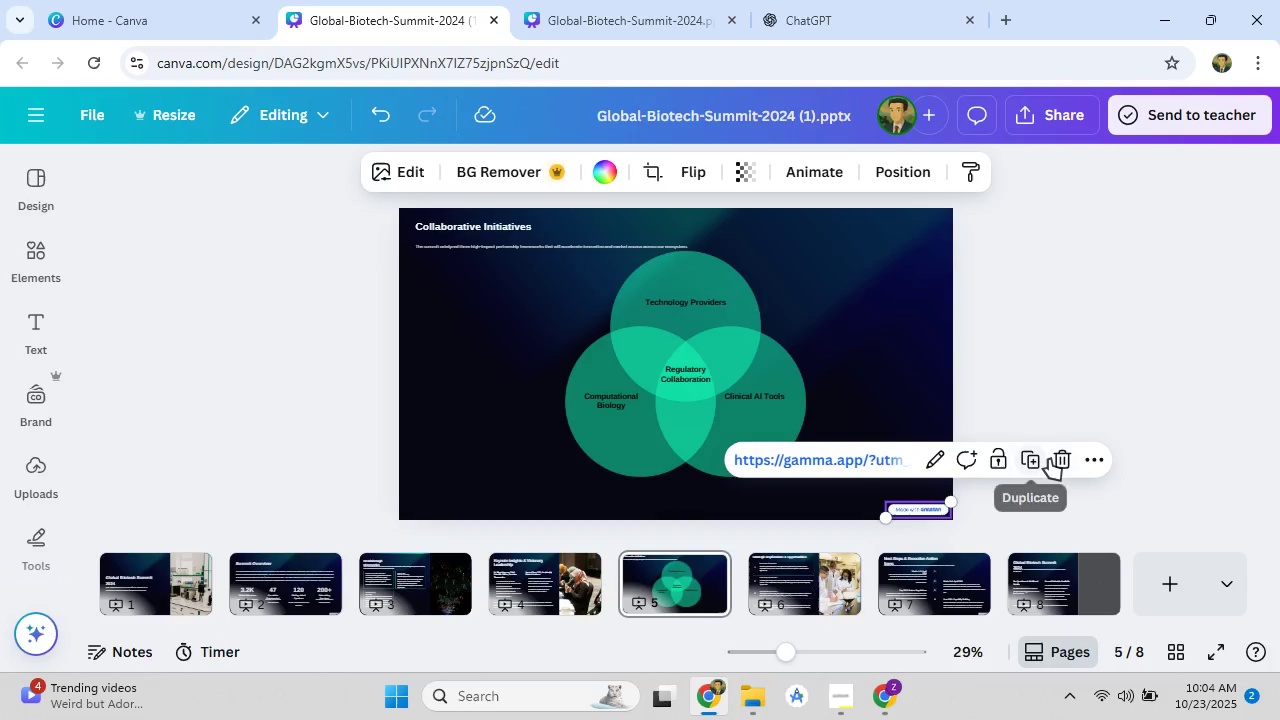 
left_click([1067, 459])
 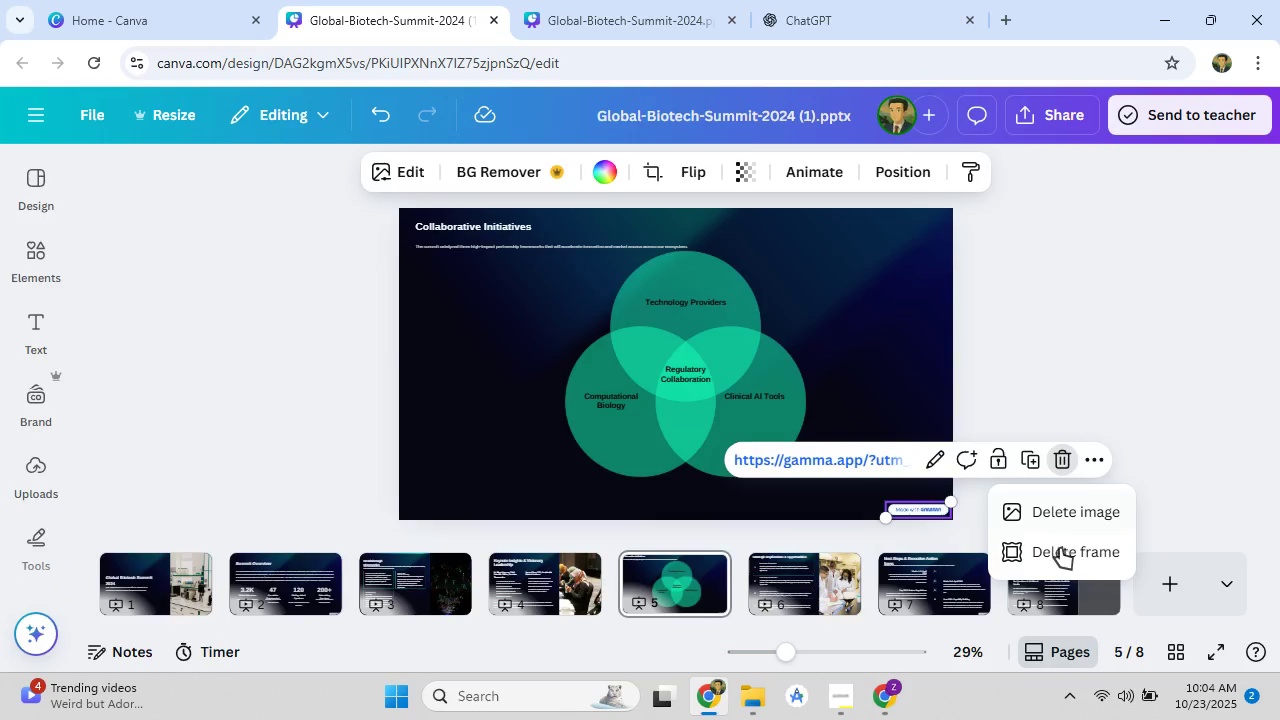 
left_click([1061, 558])
 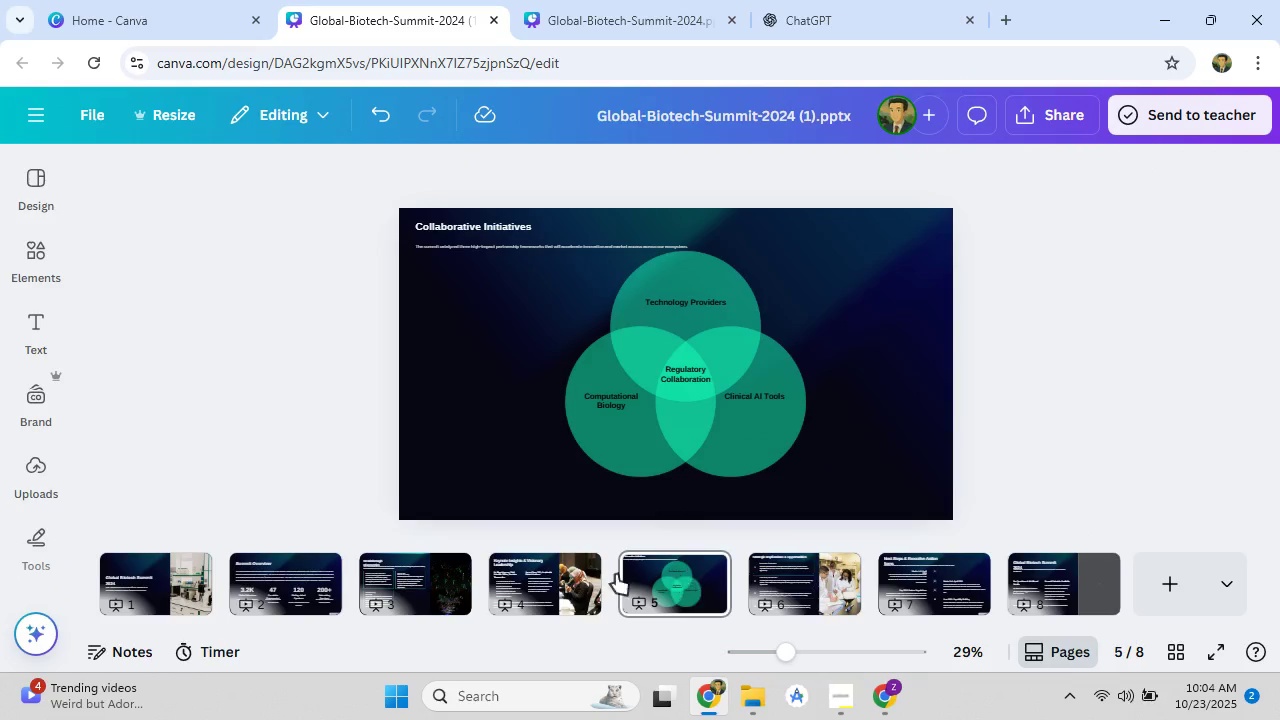 
left_click([572, 579])
 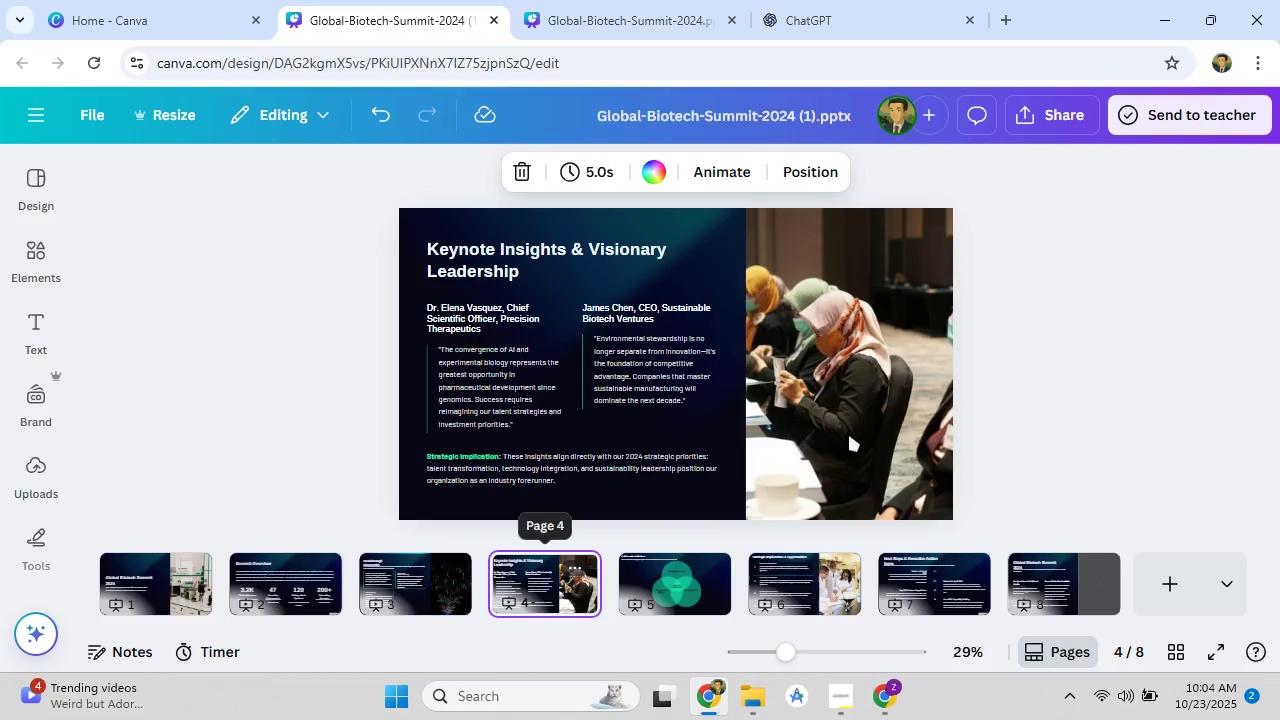 
left_click_drag(start_coordinate=[848, 433], to_coordinate=[795, 444])
 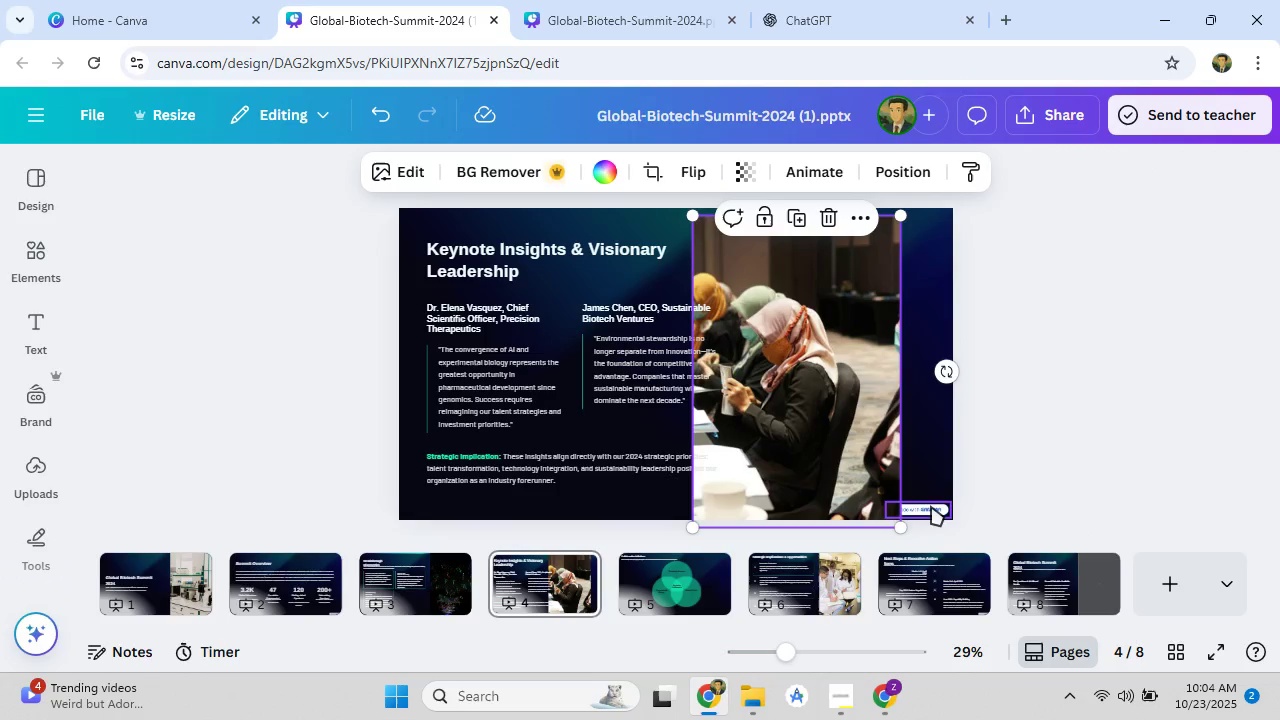 
left_click([931, 506])
 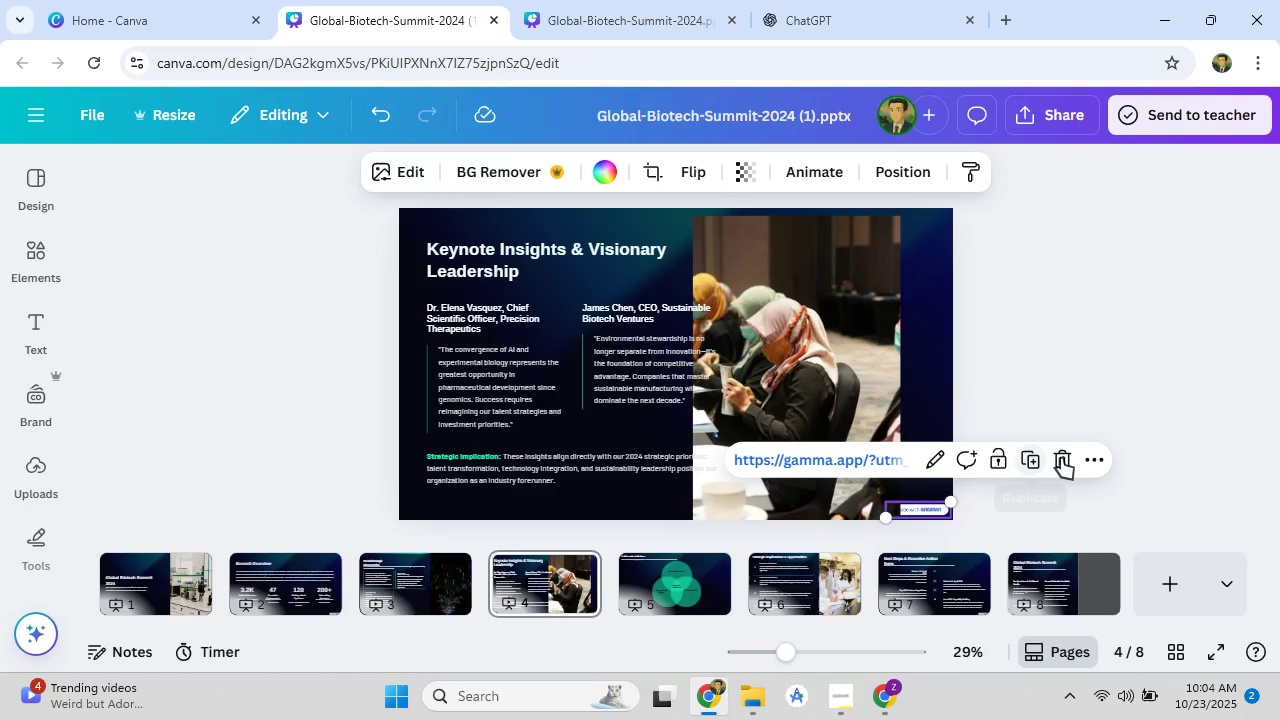 
left_click([1061, 458])
 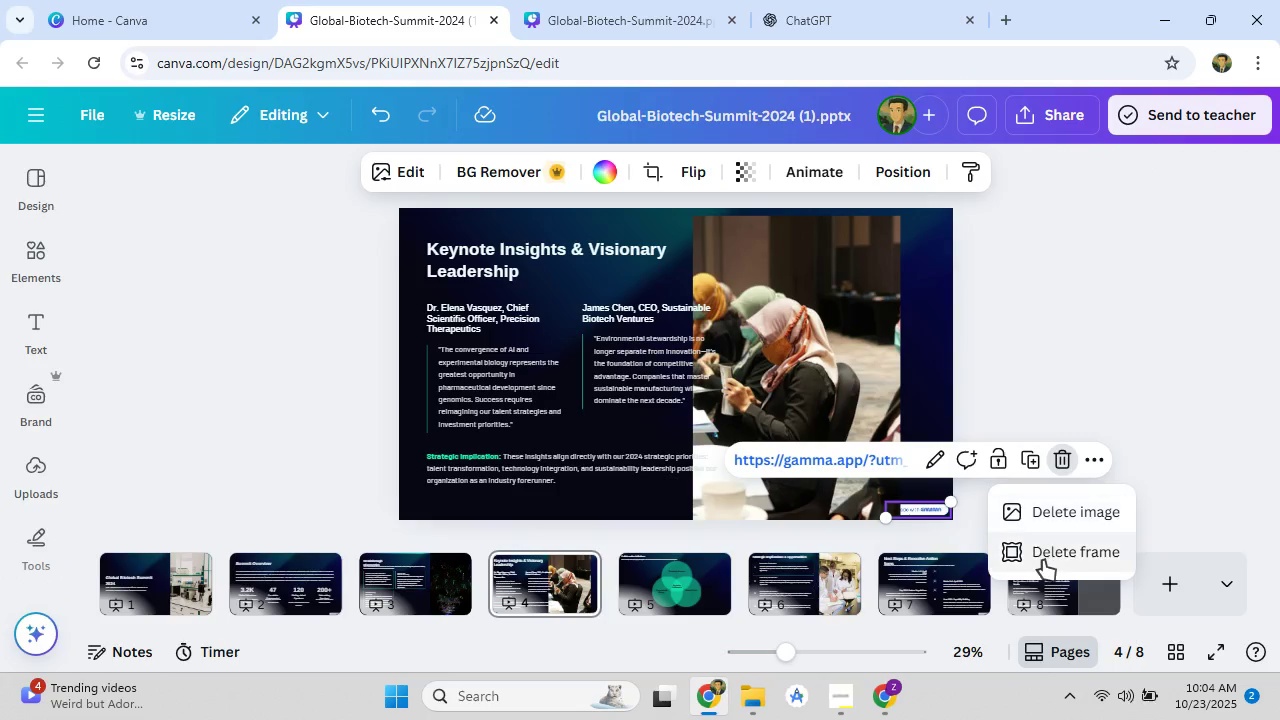 
left_click([1043, 560])
 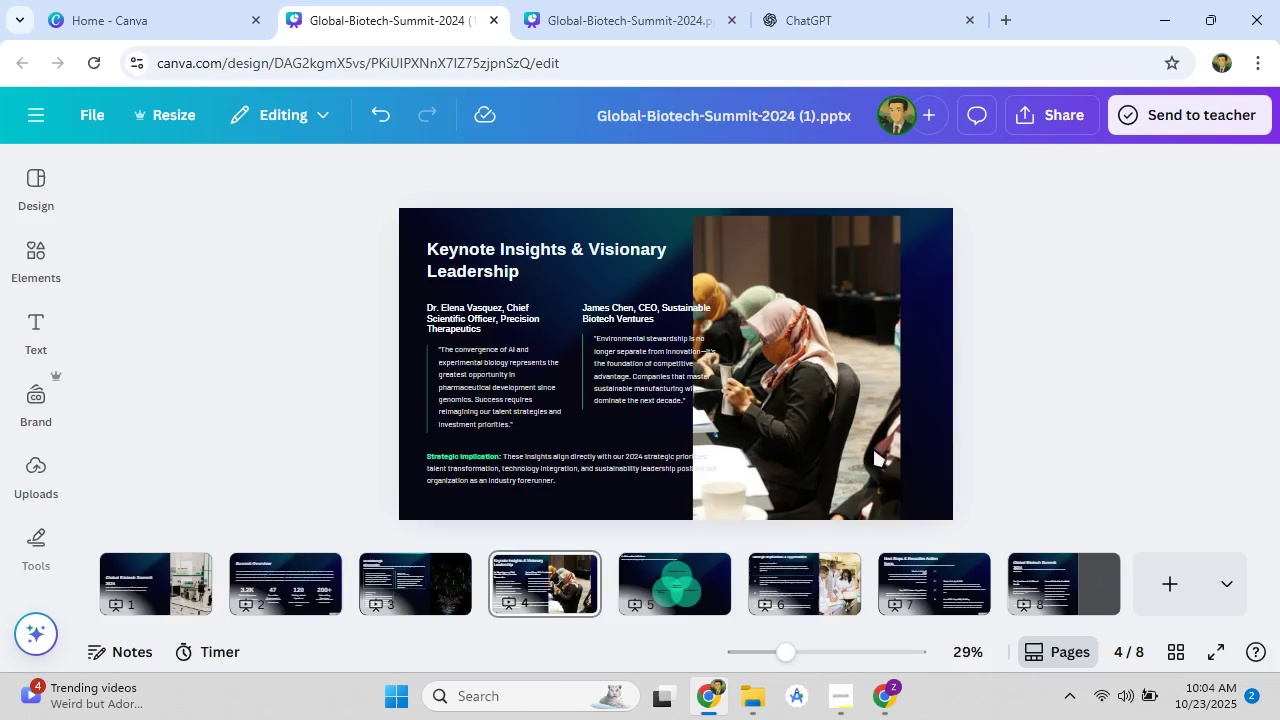 
left_click_drag(start_coordinate=[859, 444], to_coordinate=[909, 435])
 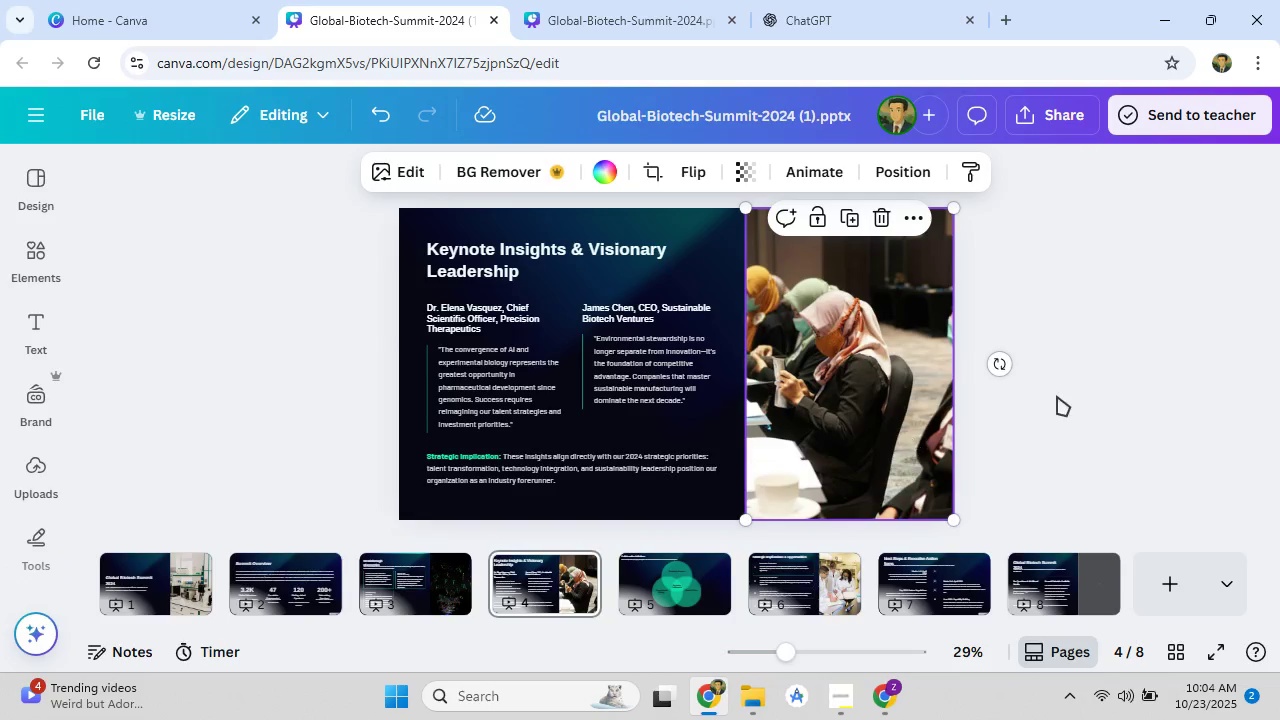 
left_click([1057, 396])
 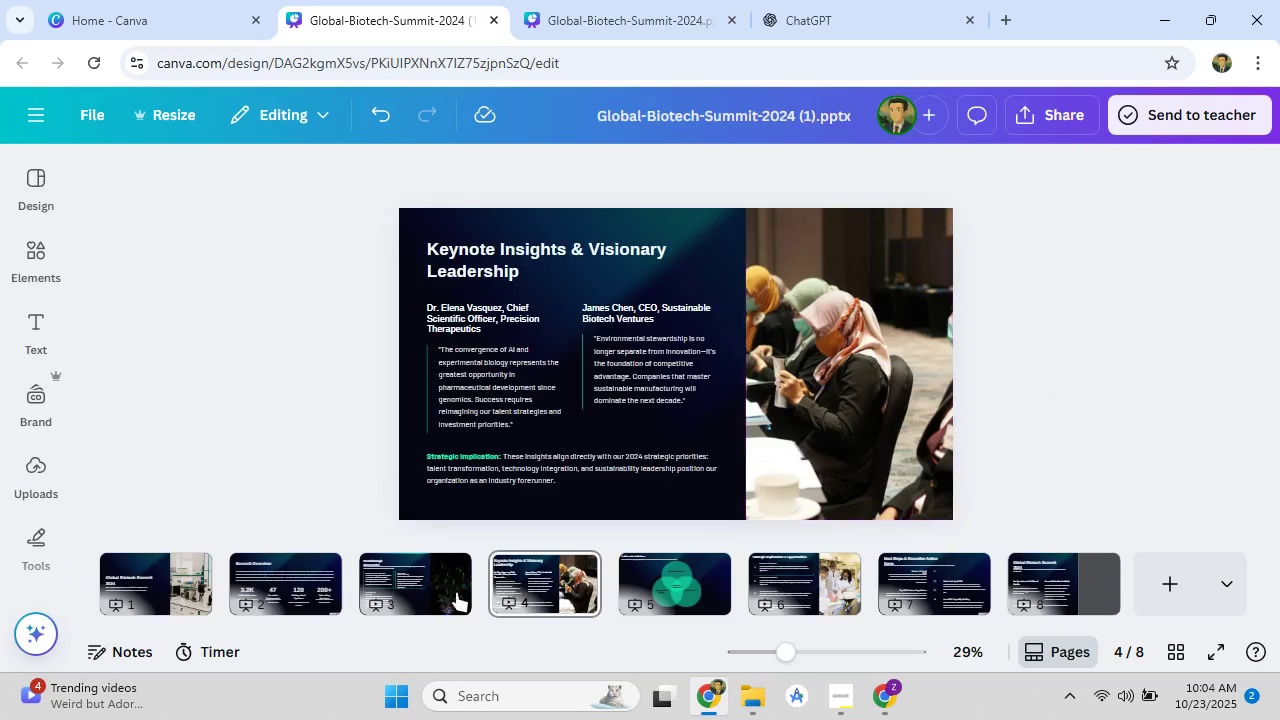 
left_click([435, 596])
 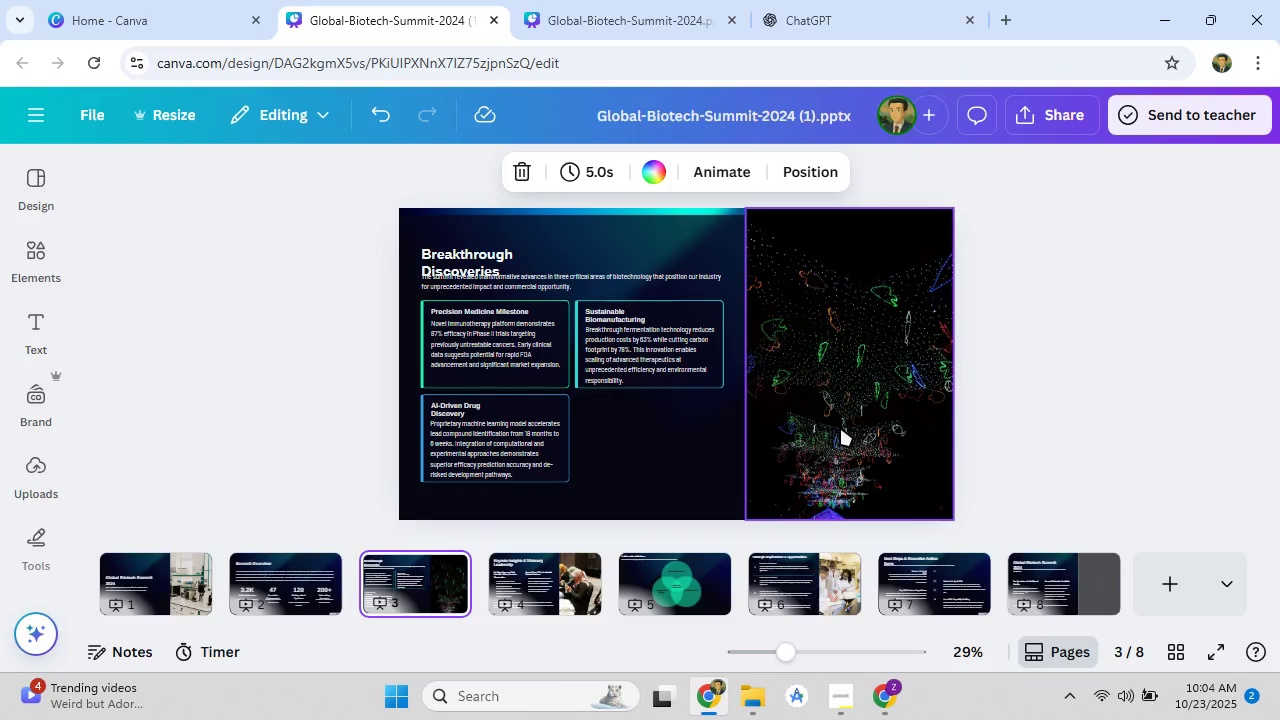 
left_click_drag(start_coordinate=[840, 427], to_coordinate=[773, 430])
 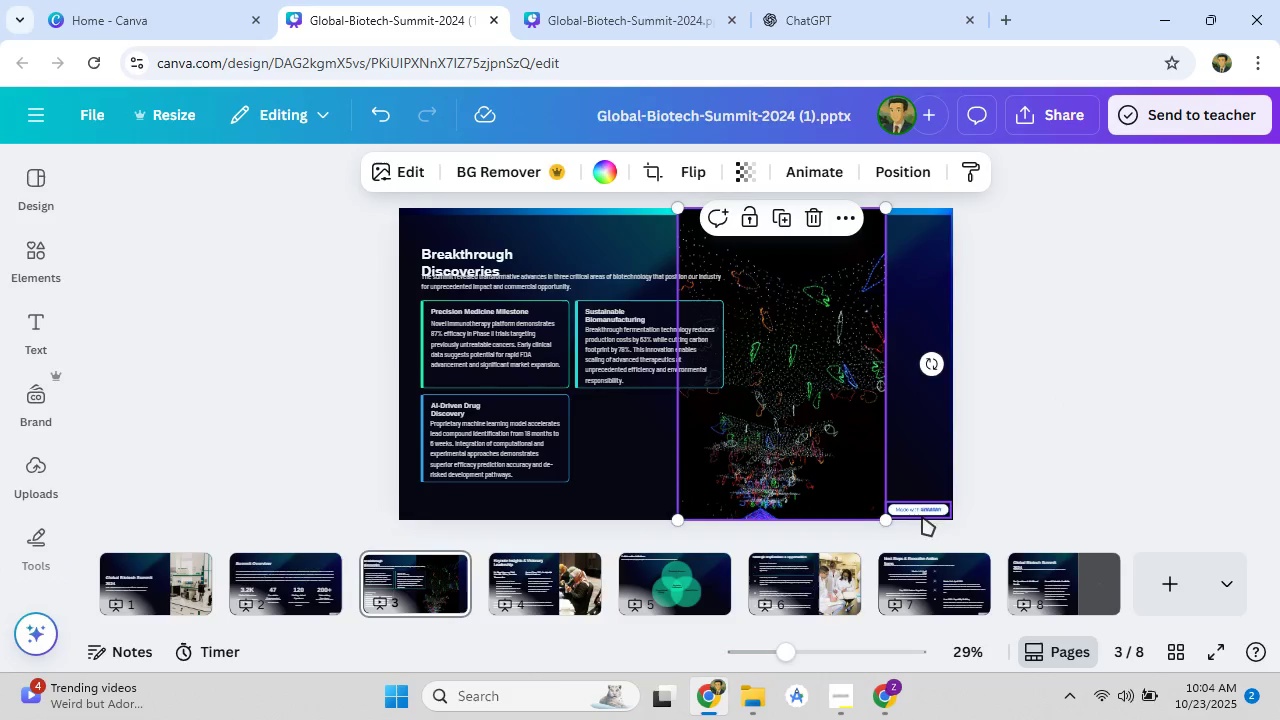 
left_click([920, 508])
 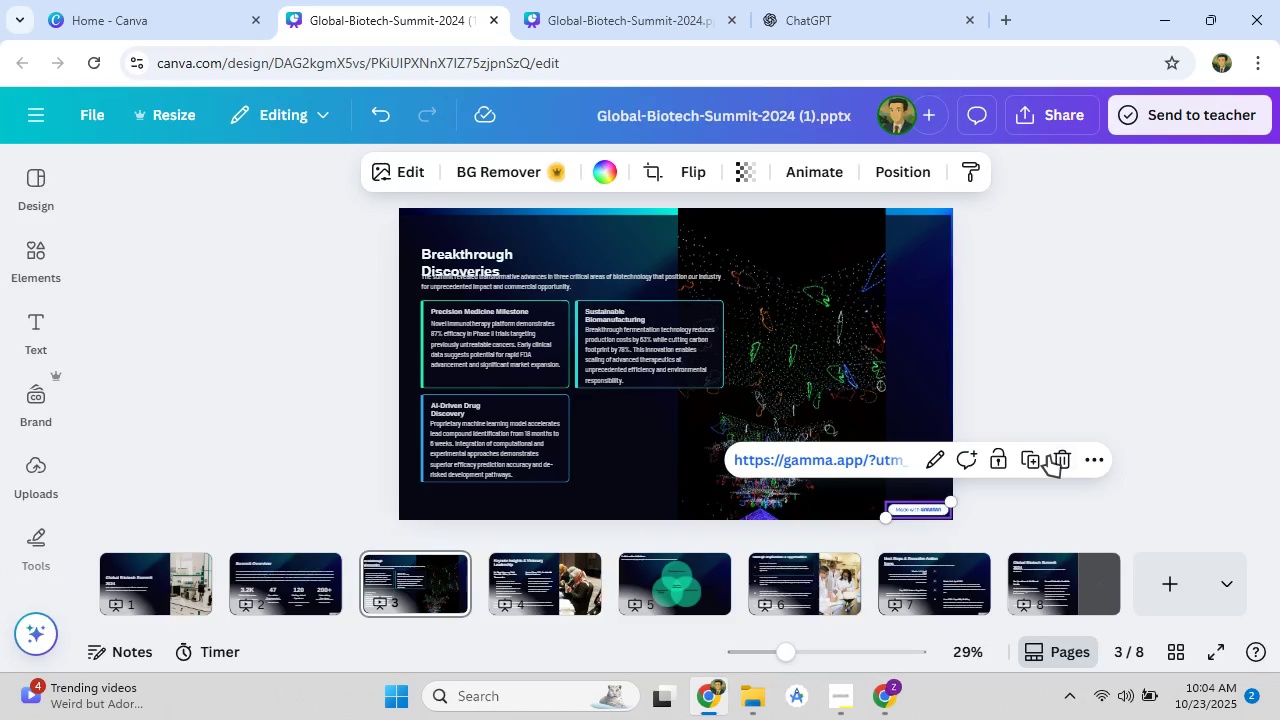 
left_click([1059, 455])
 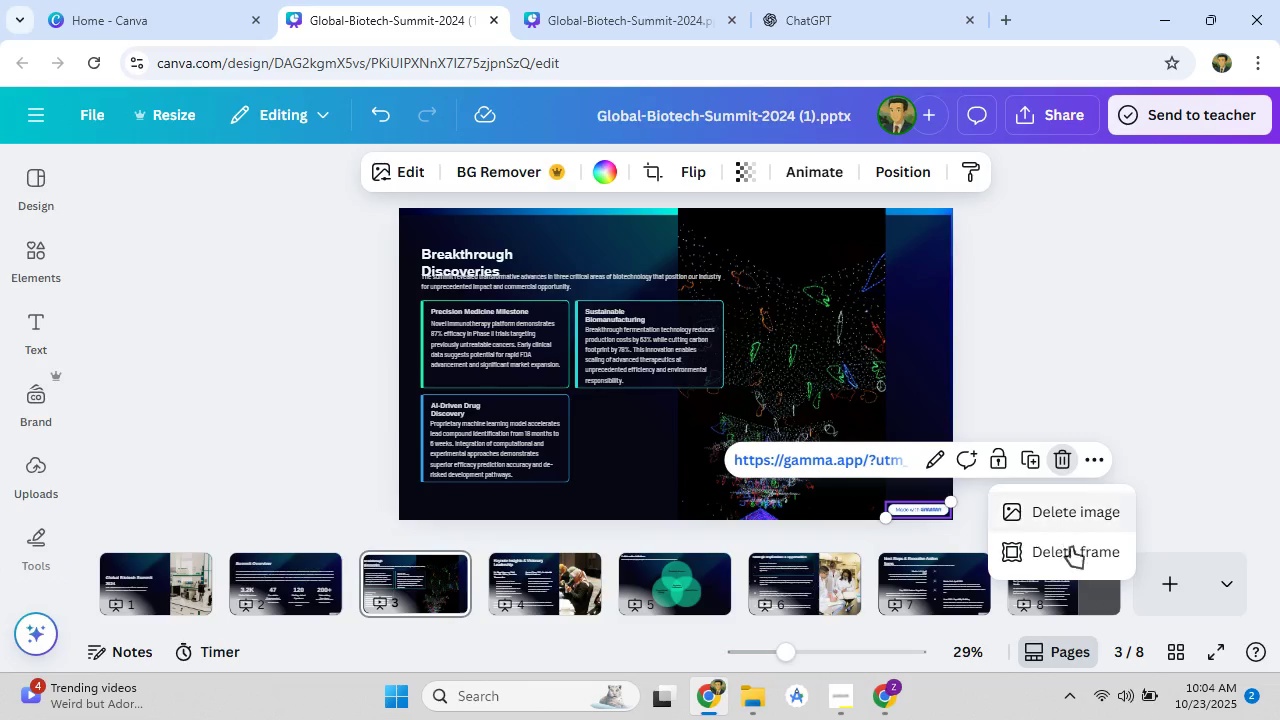 
left_click([1071, 560])
 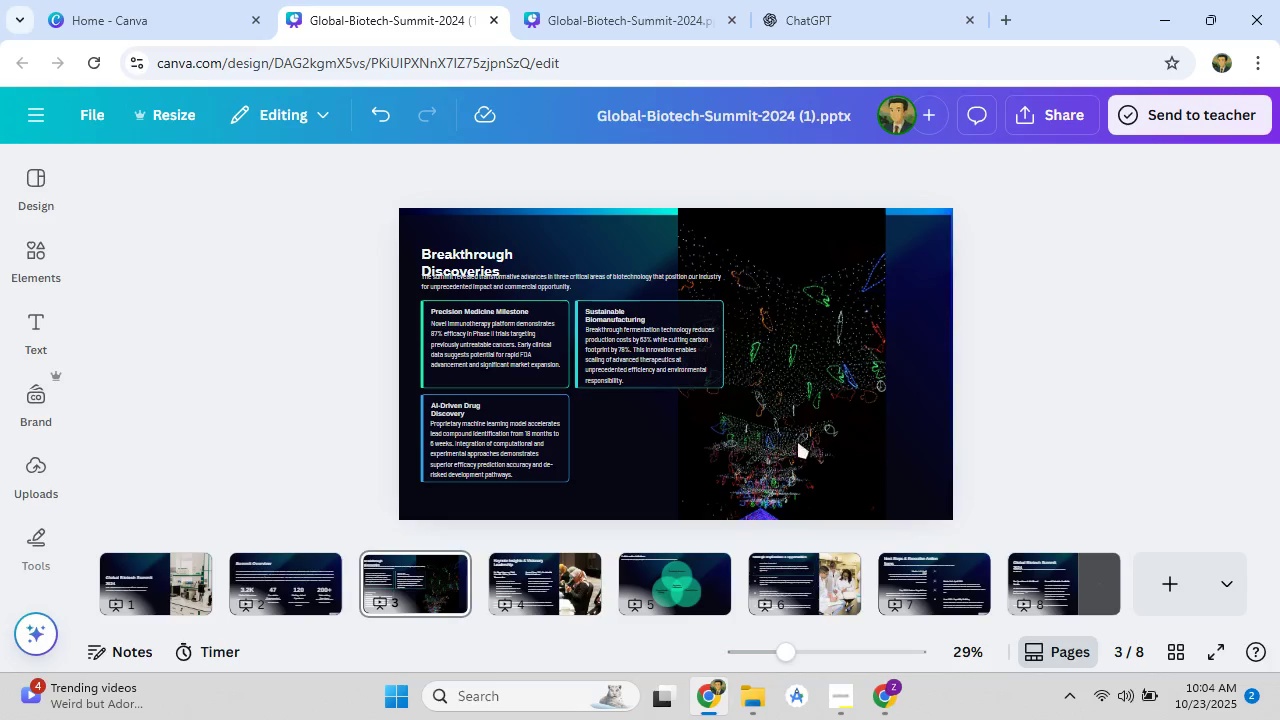 
left_click_drag(start_coordinate=[797, 439], to_coordinate=[863, 440])
 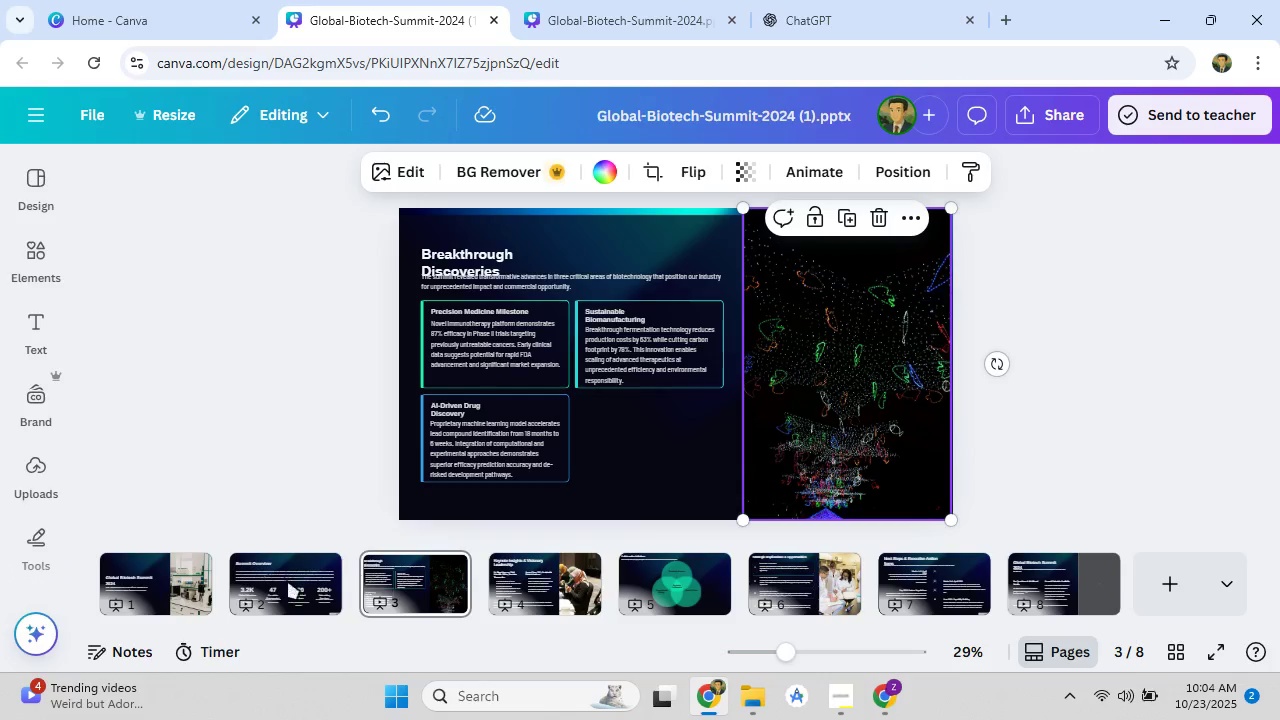 
left_click([272, 581])
 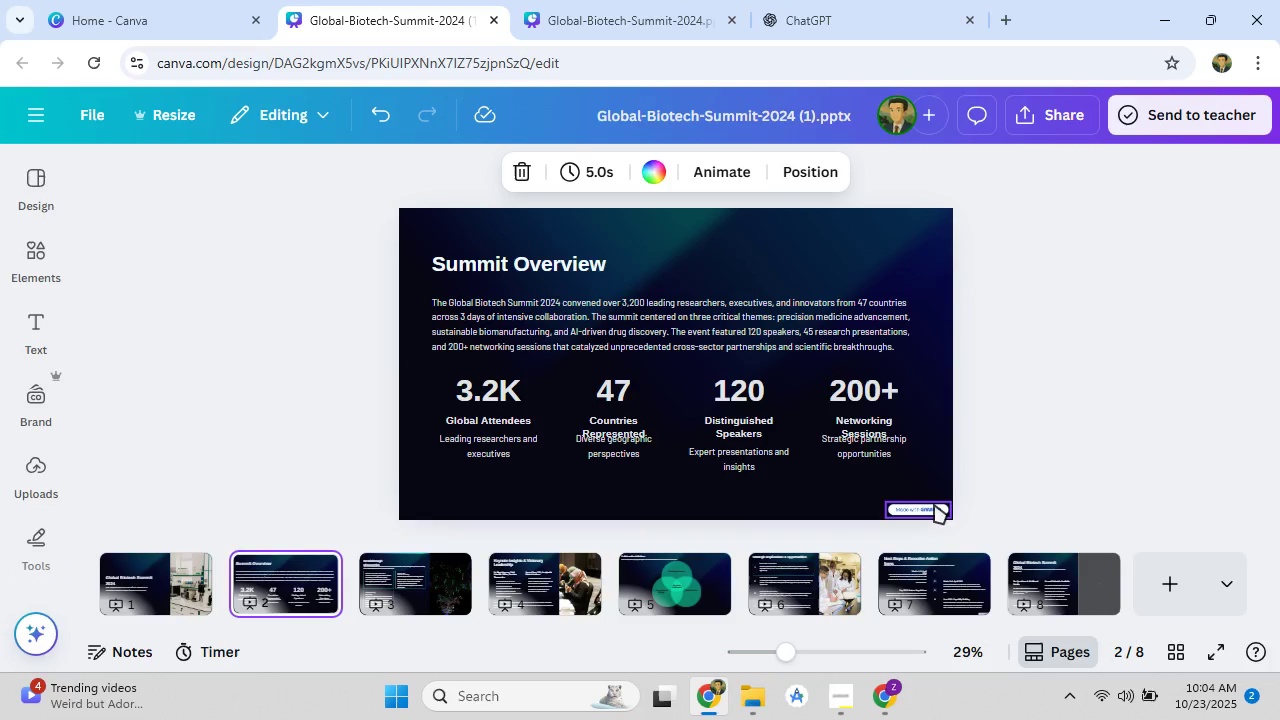 
left_click([934, 504])
 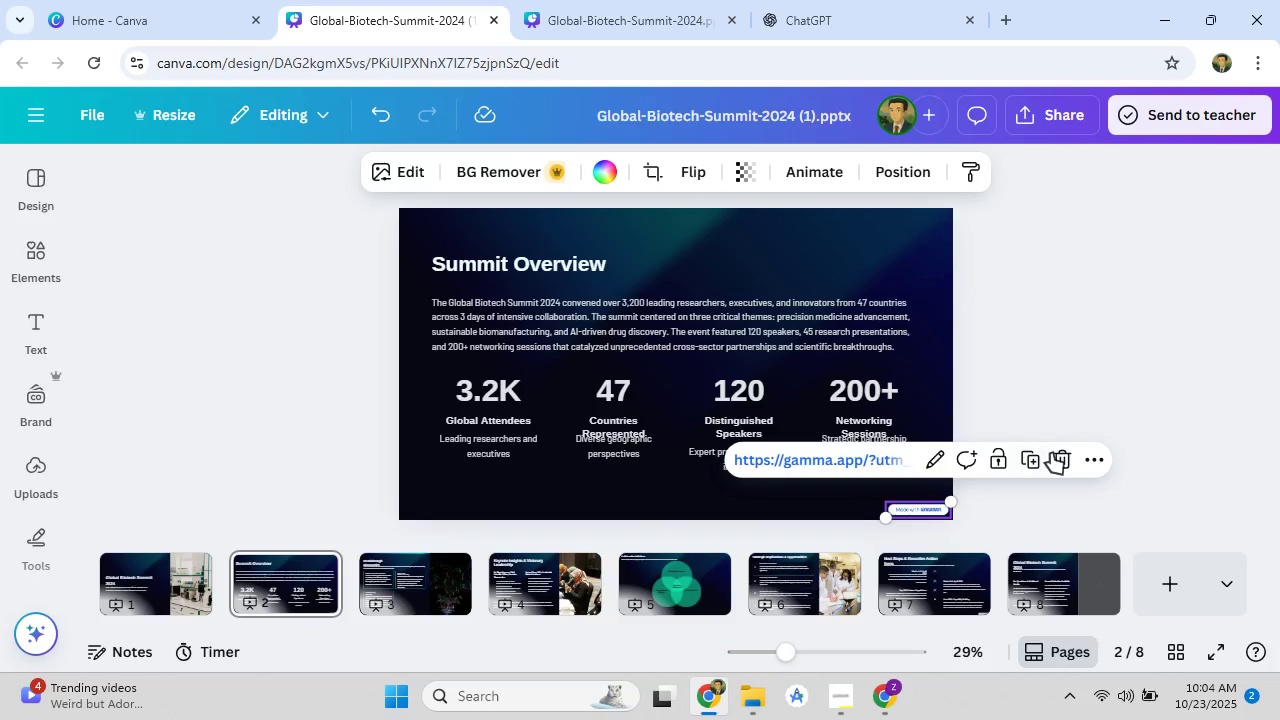 
left_click([1058, 455])
 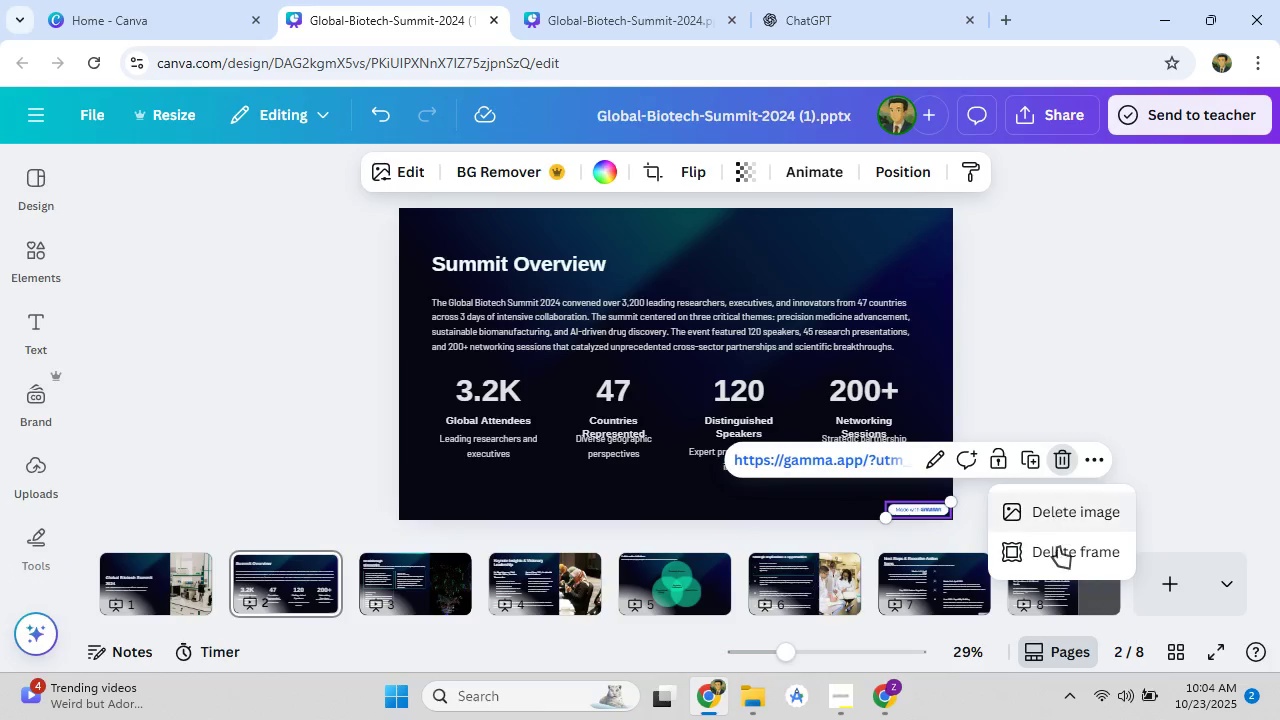 
left_click([1058, 548])
 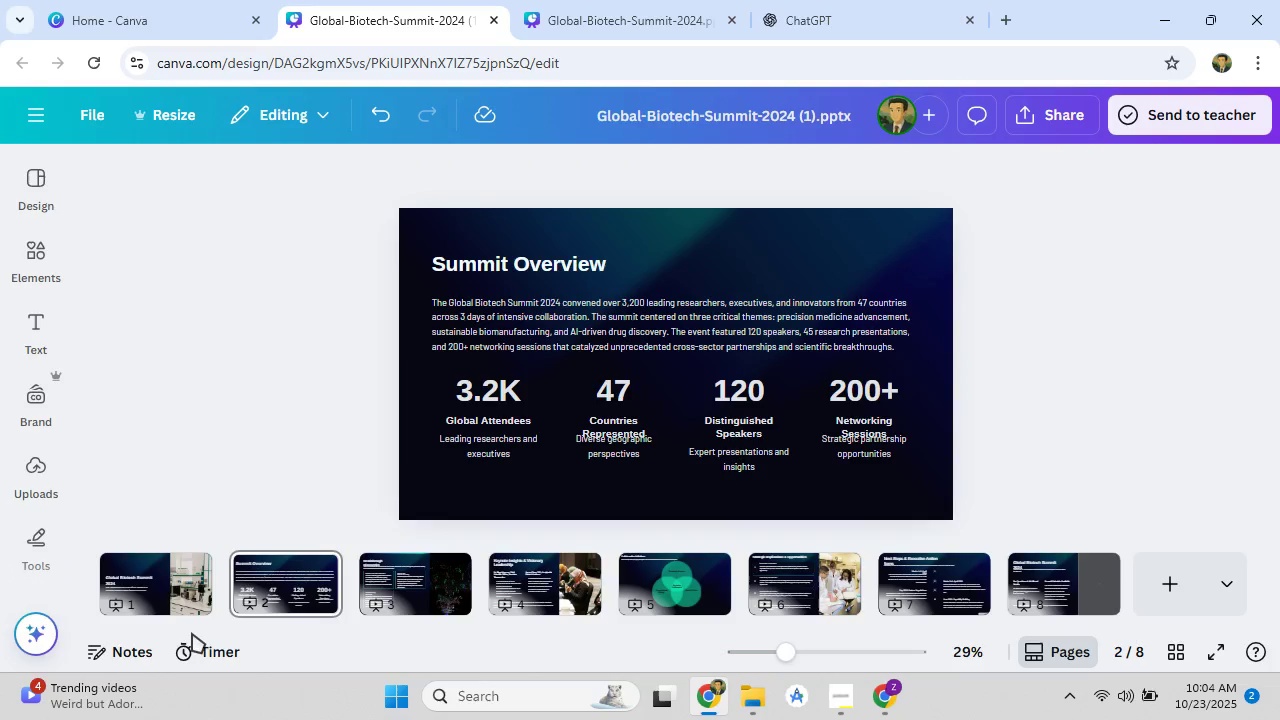 
left_click([175, 596])
 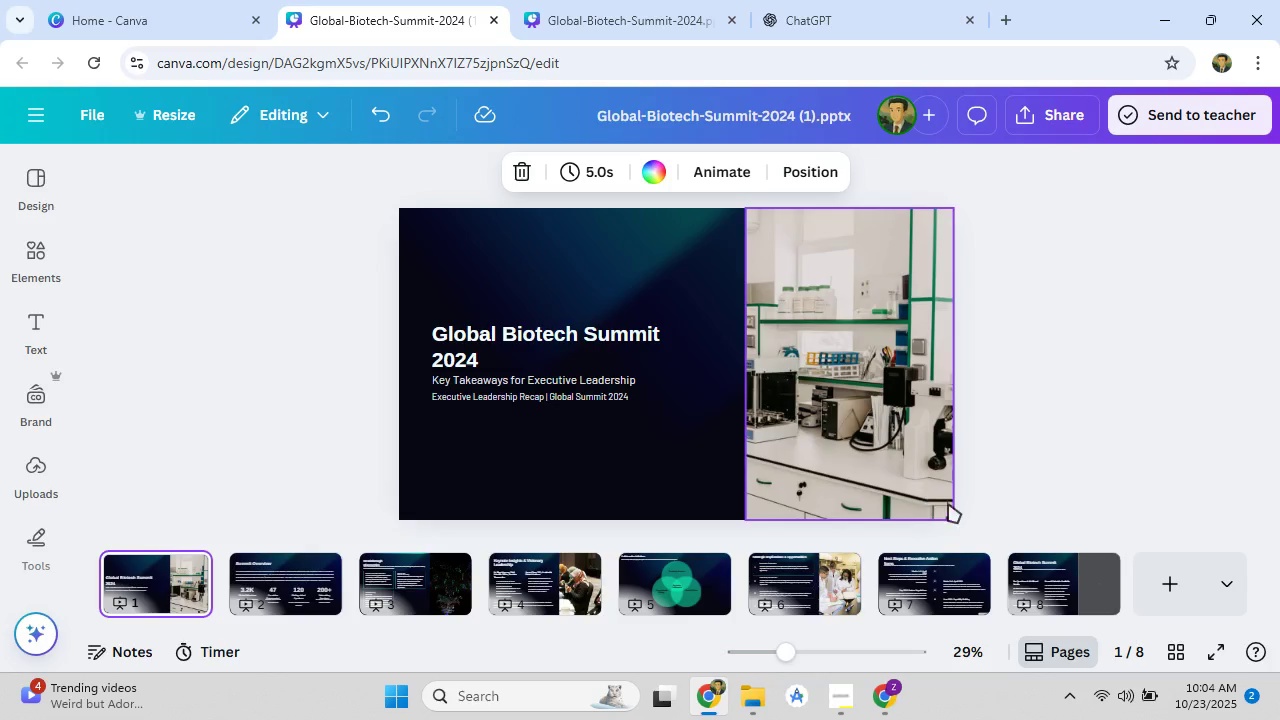 
left_click_drag(start_coordinate=[909, 498], to_coordinate=[868, 497])
 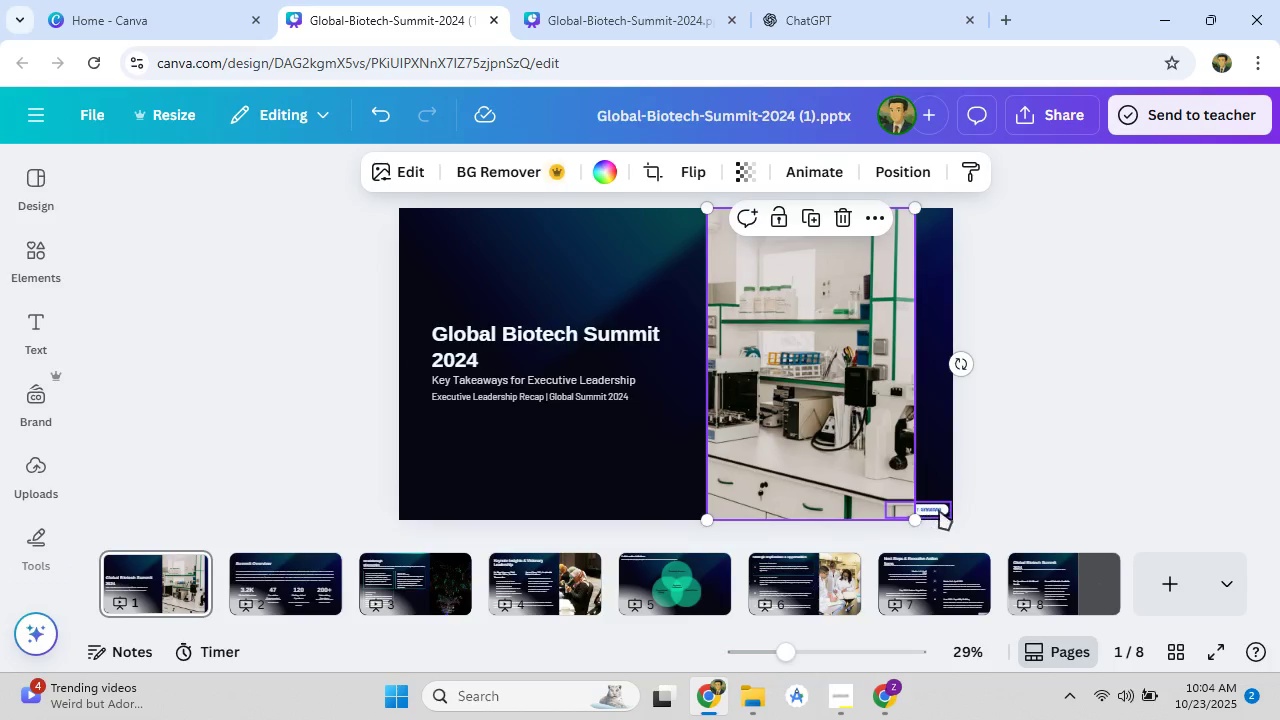 
left_click([939, 510])
 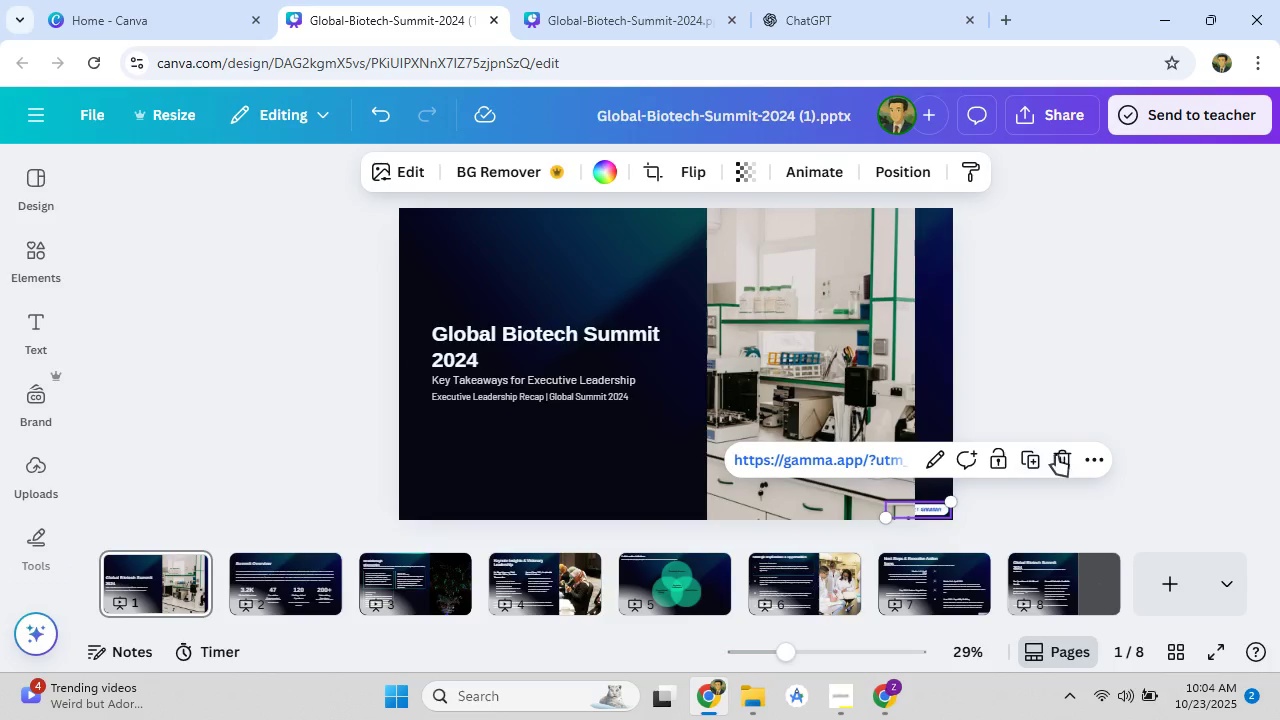 
left_click([1066, 455])
 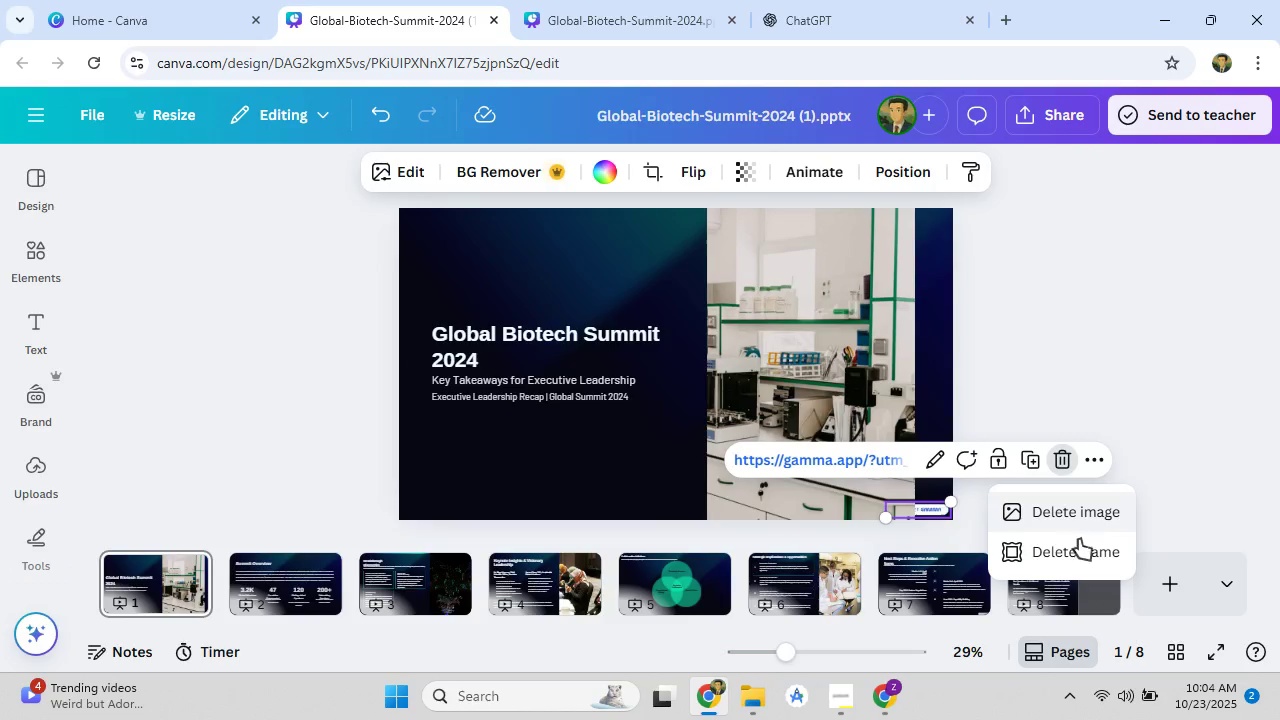 
left_click([1079, 546])
 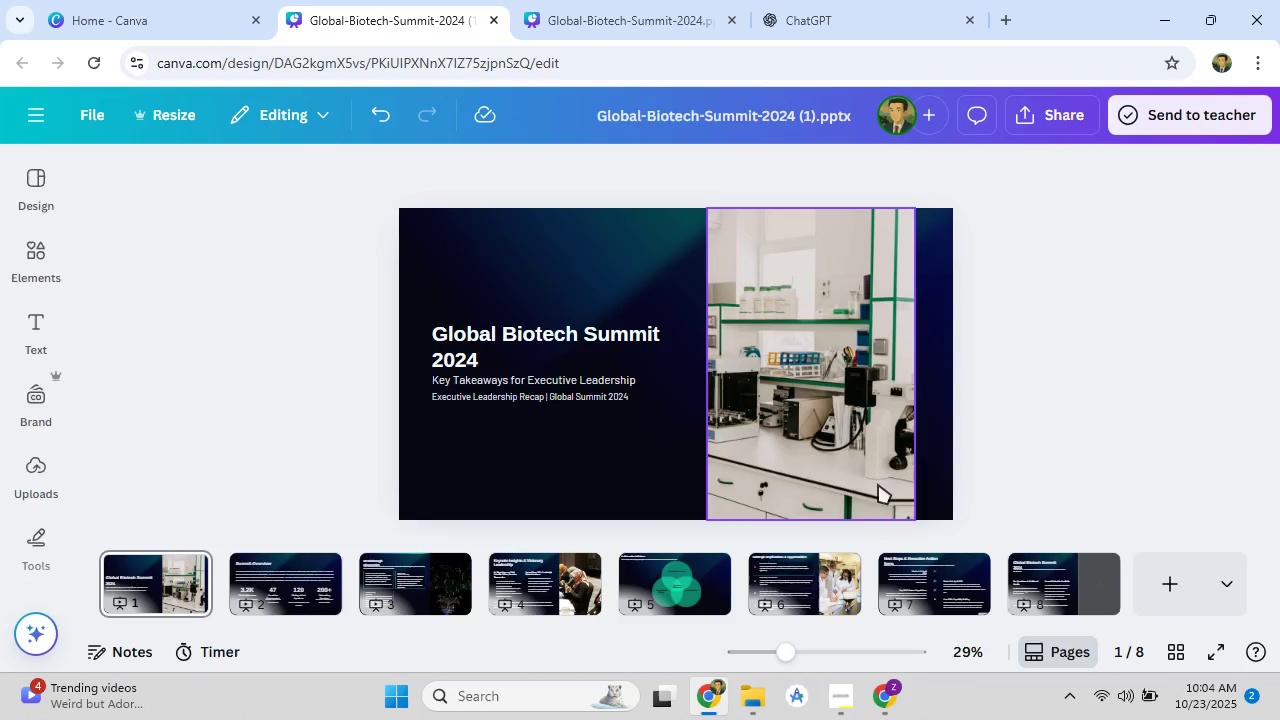 
left_click_drag(start_coordinate=[862, 470], to_coordinate=[902, 468])
 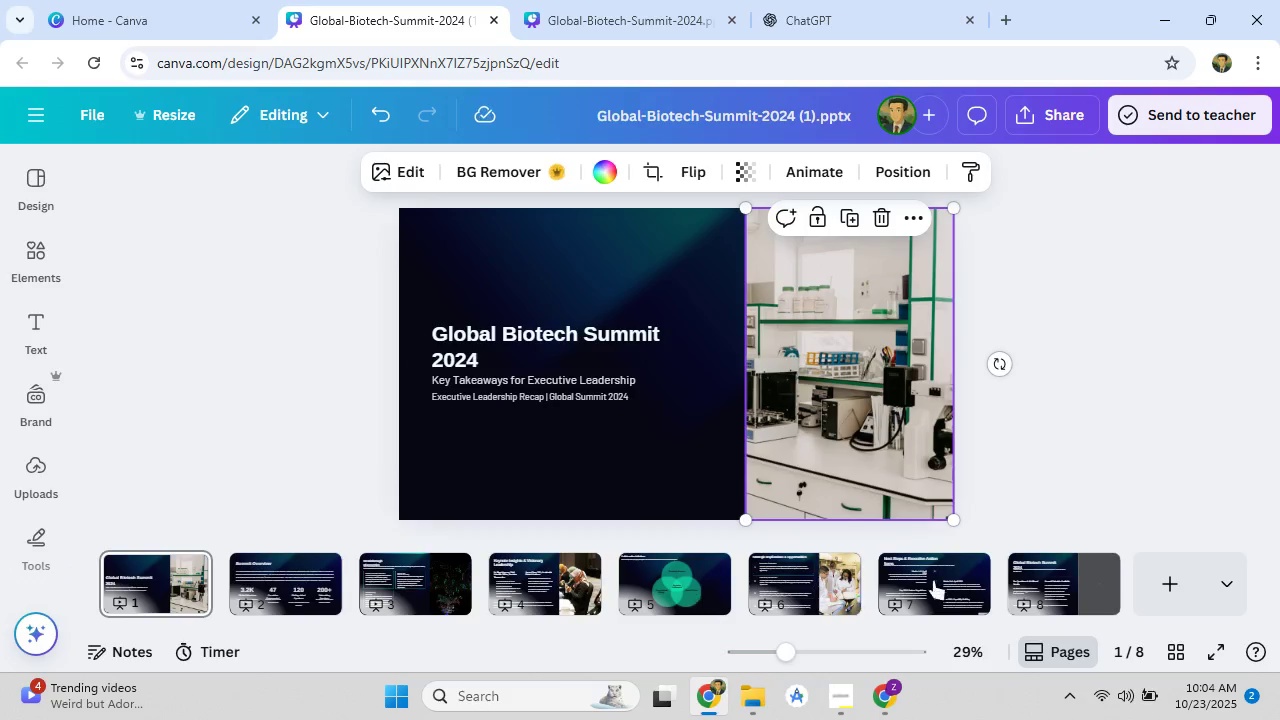 
left_click([1071, 577])
 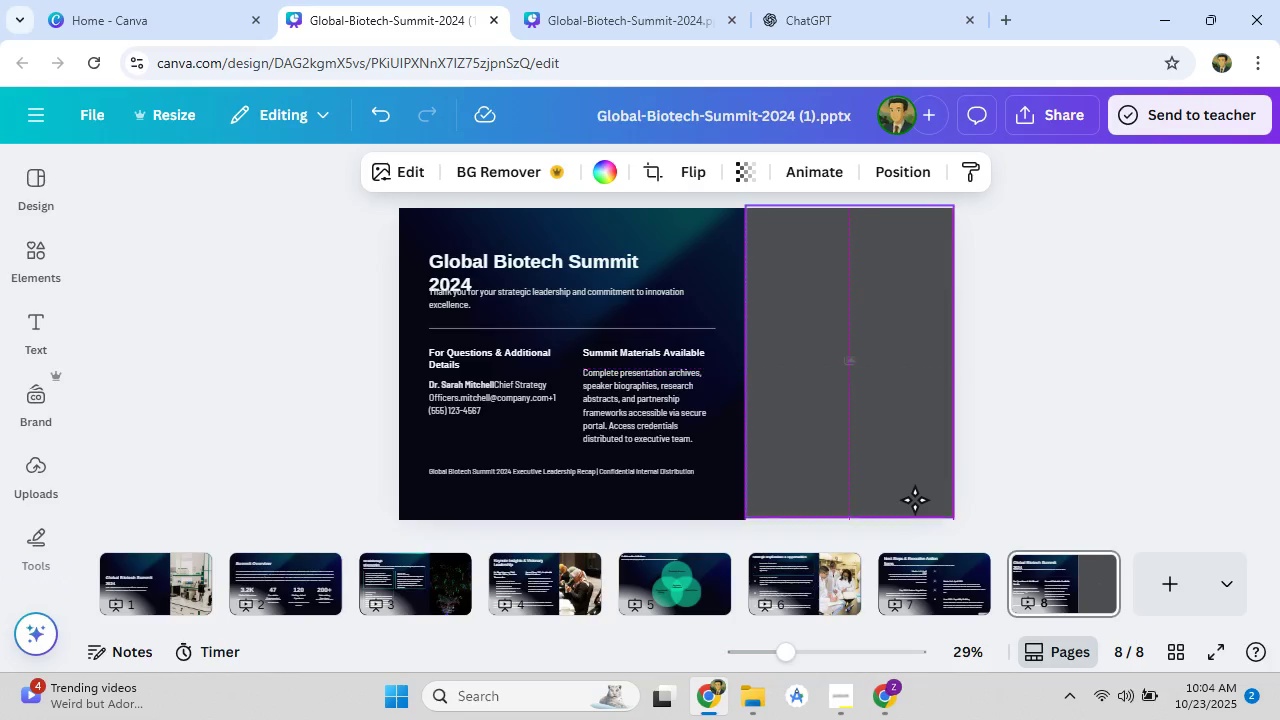 
wait(8.96)
 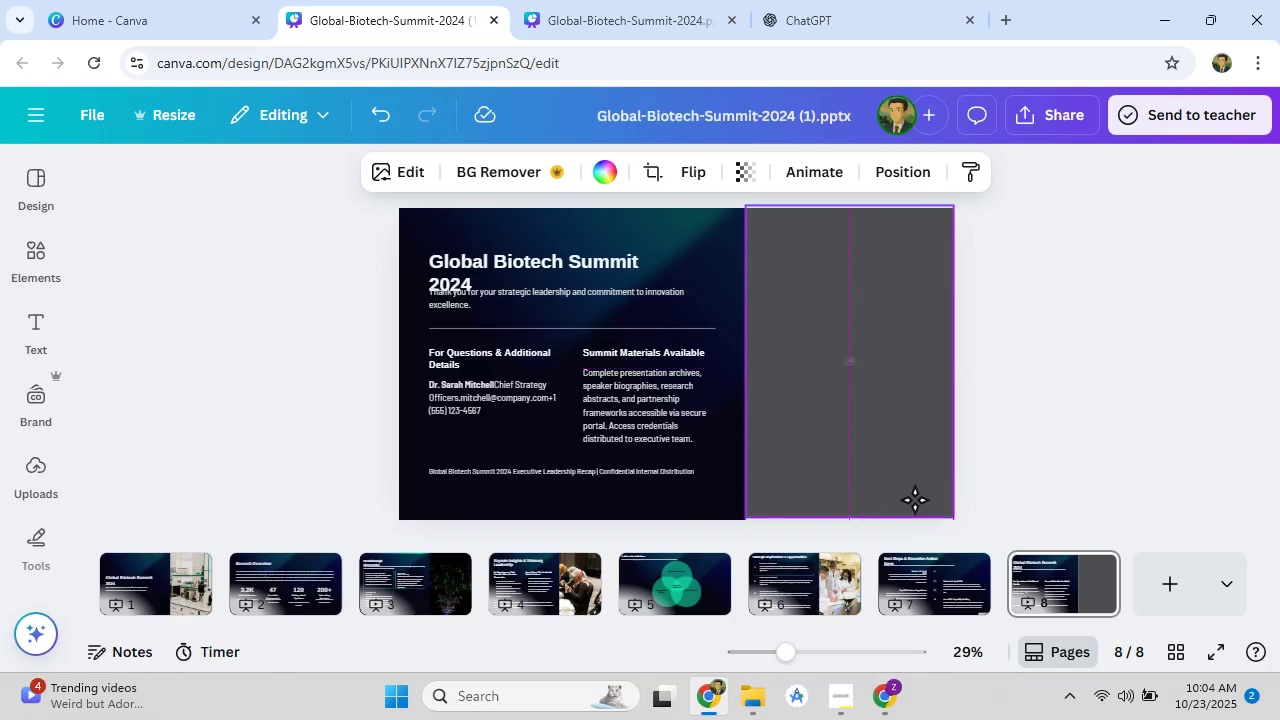 
left_click([938, 511])
 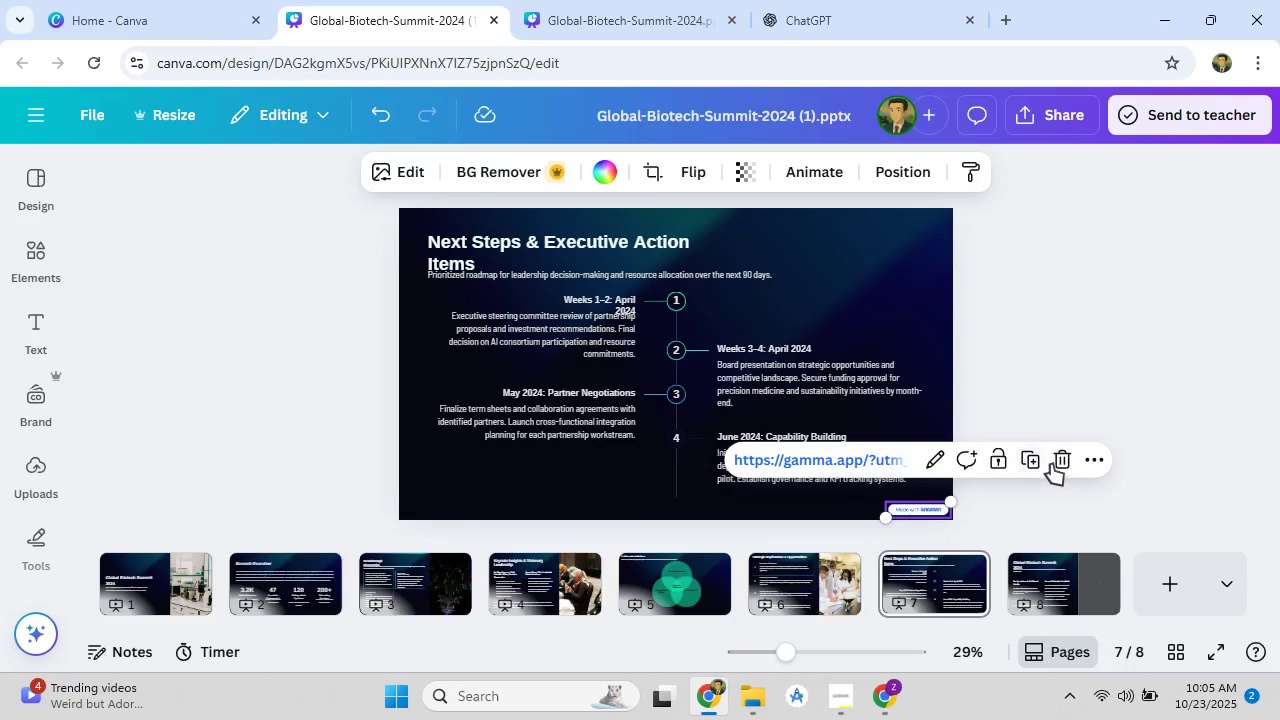 
left_click([1059, 462])
 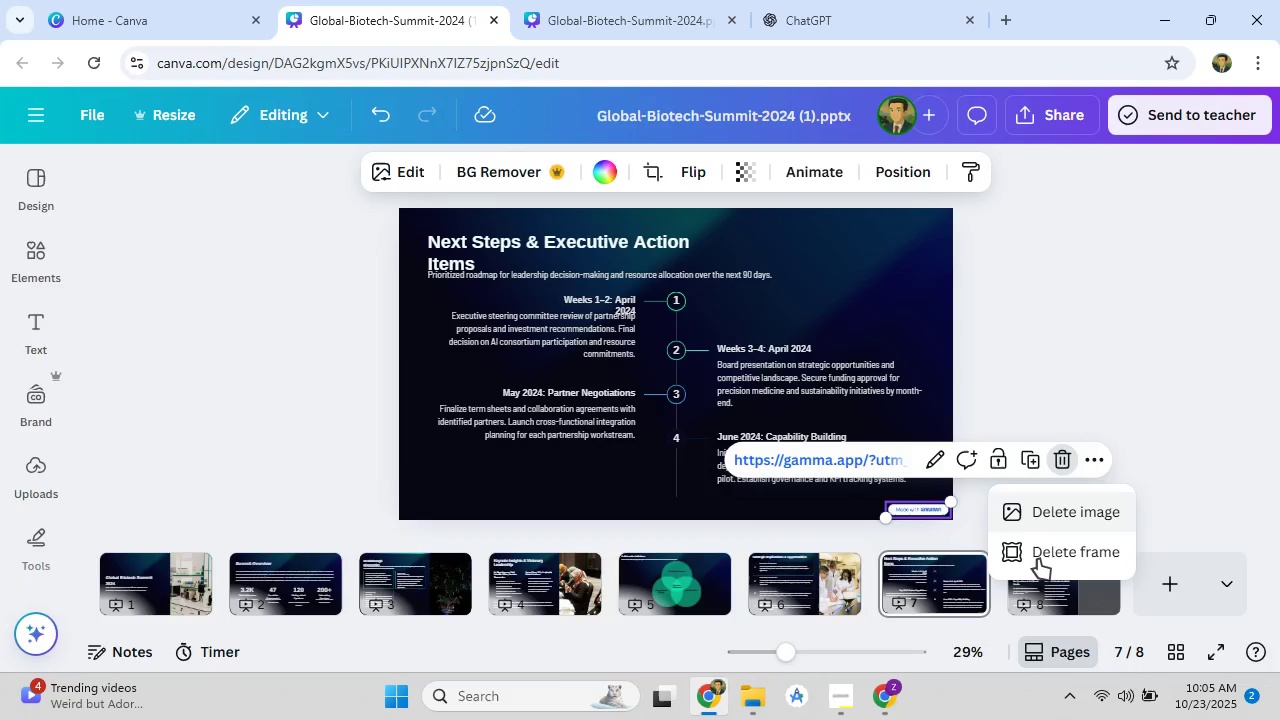 
left_click([1038, 564])
 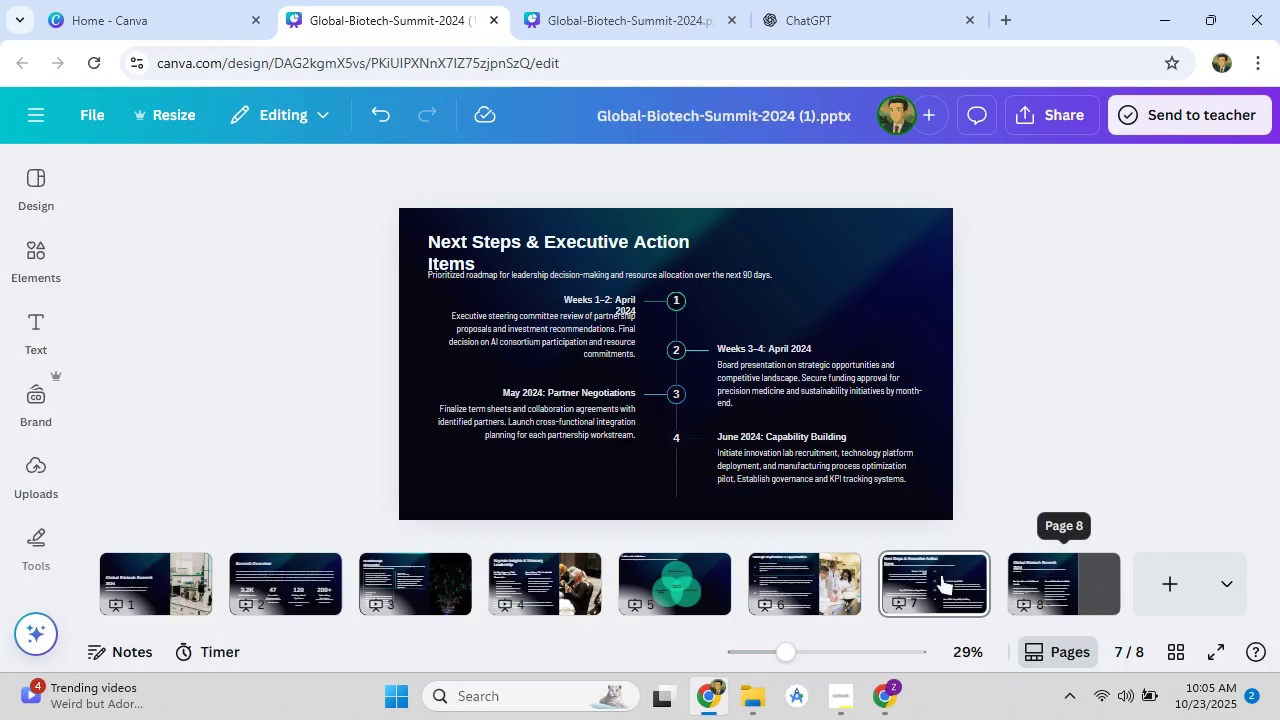 
left_click([794, 584])
 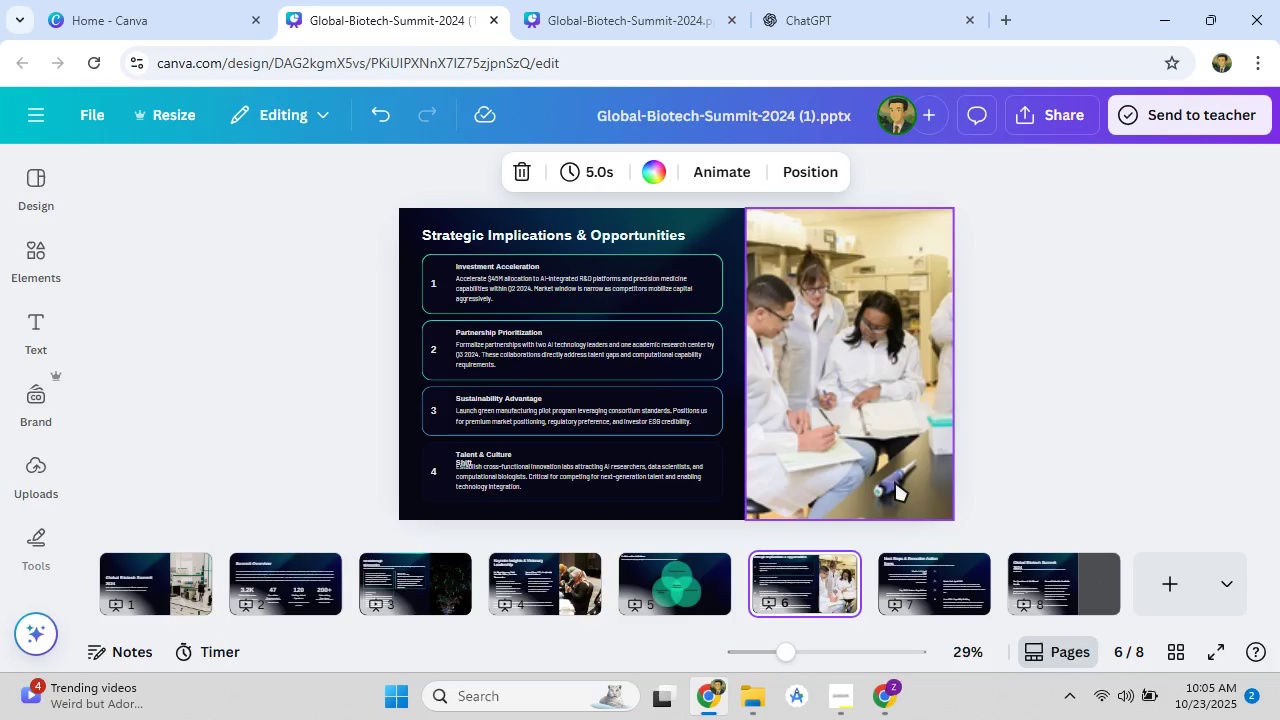 
left_click_drag(start_coordinate=[895, 482], to_coordinate=[868, 487])
 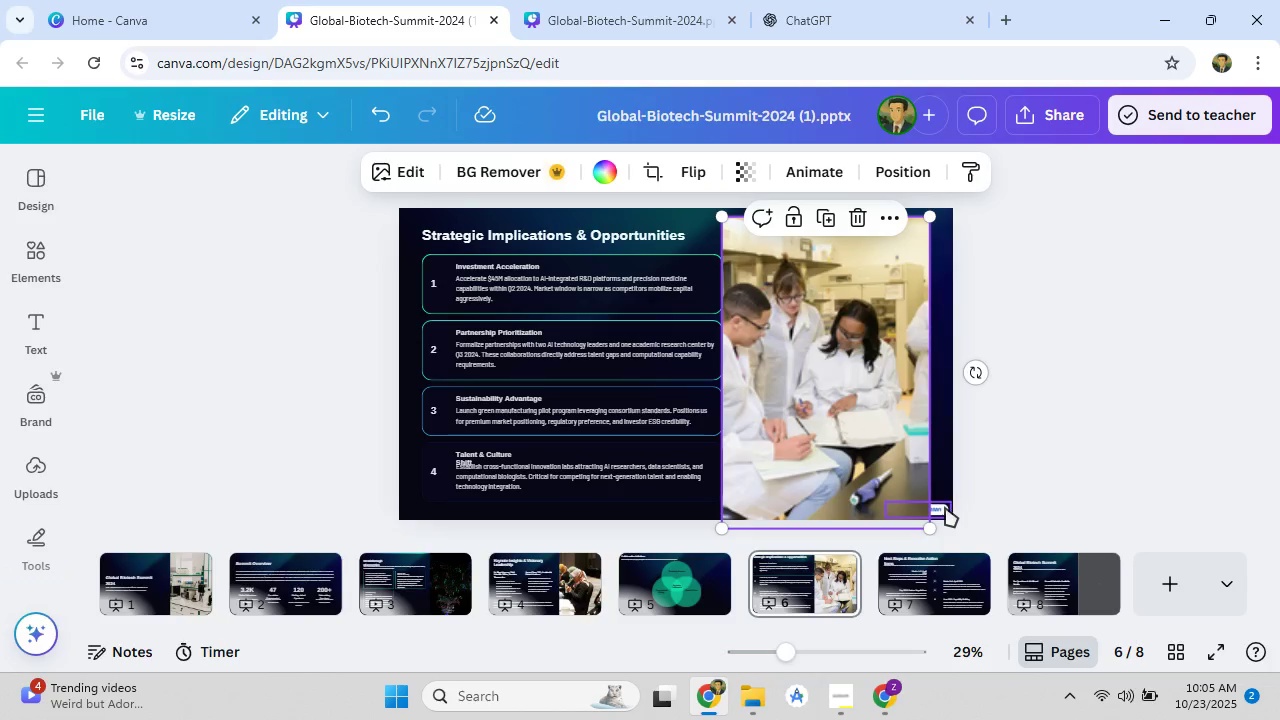 
left_click([945, 507])
 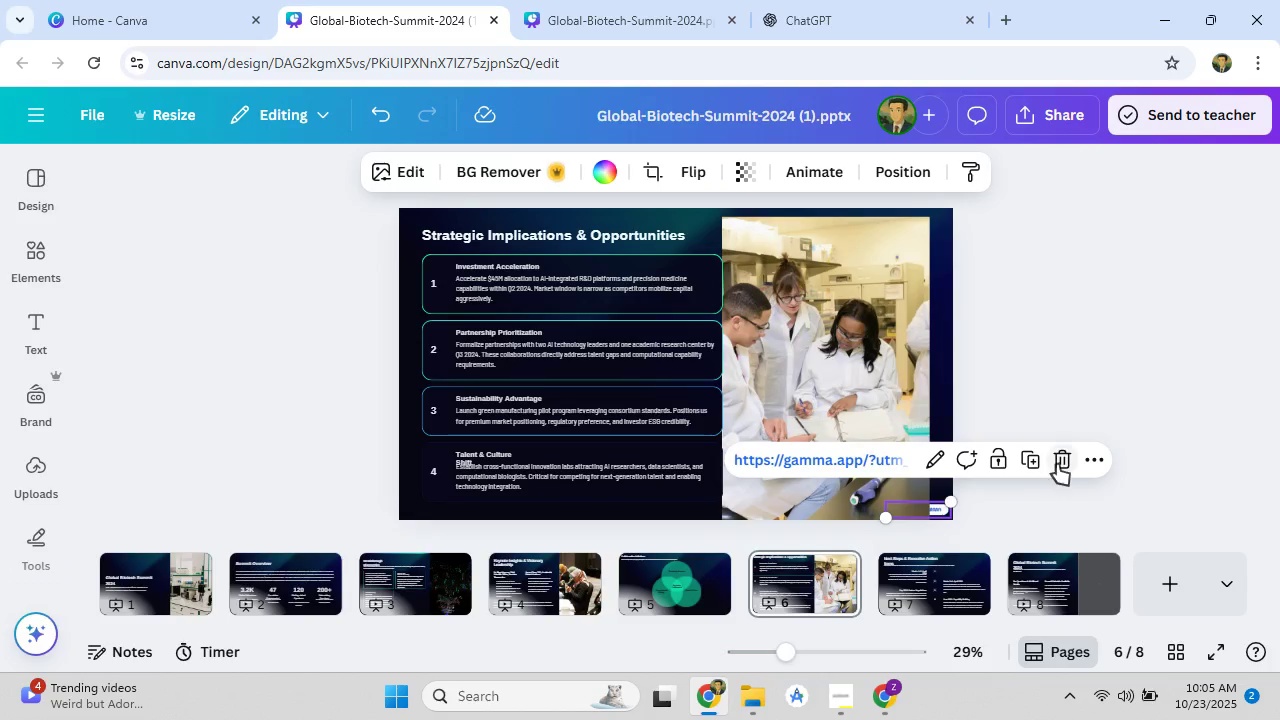 
left_click([1061, 461])
 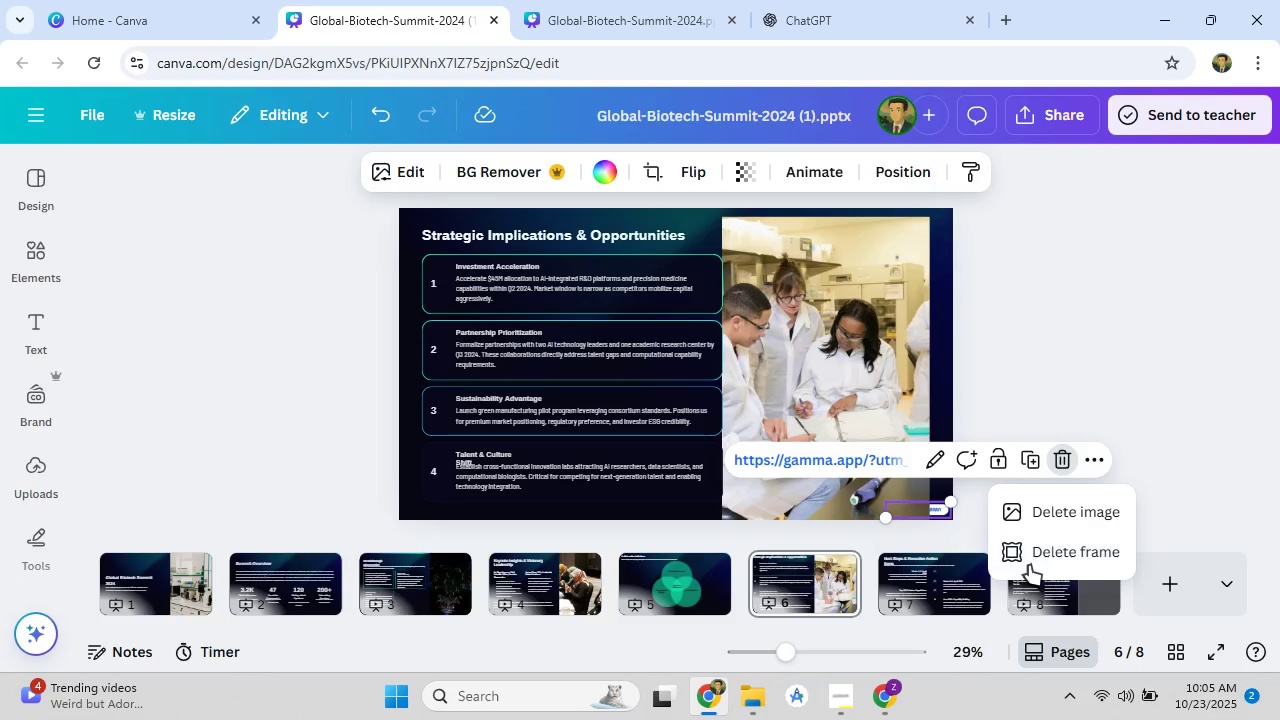 
left_click([1029, 565])
 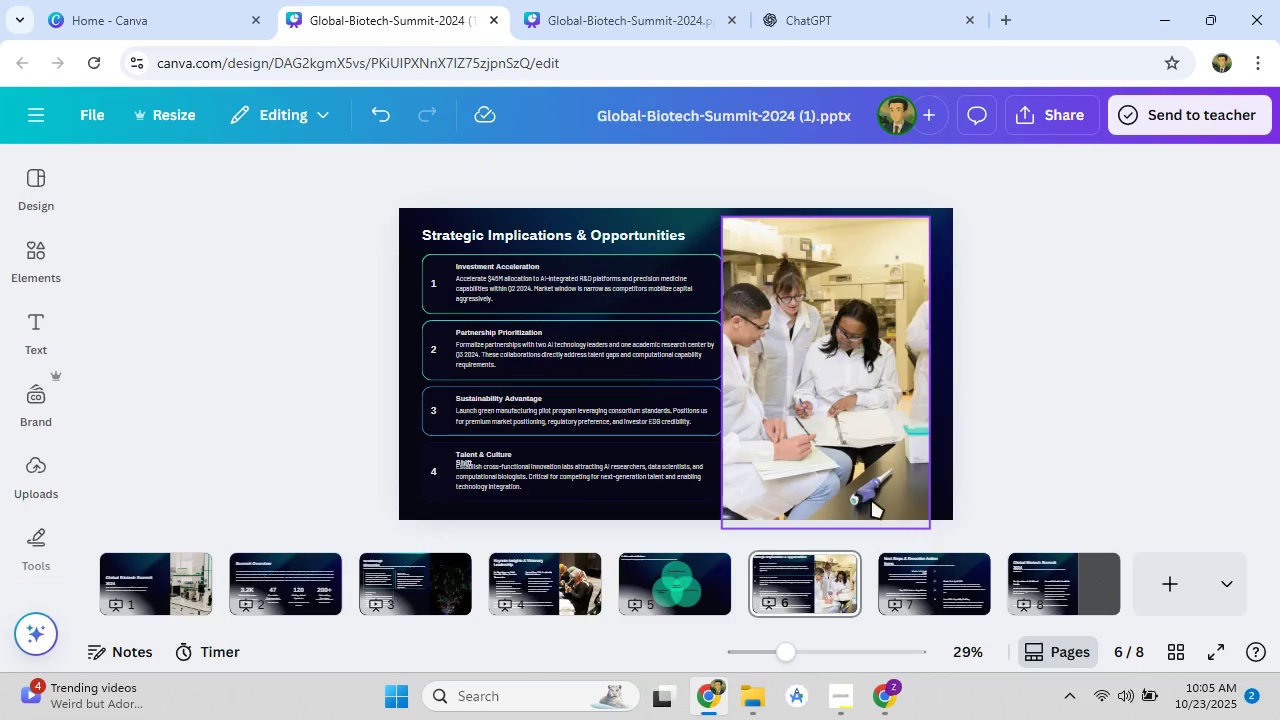 
left_click_drag(start_coordinate=[847, 464], to_coordinate=[876, 456])
 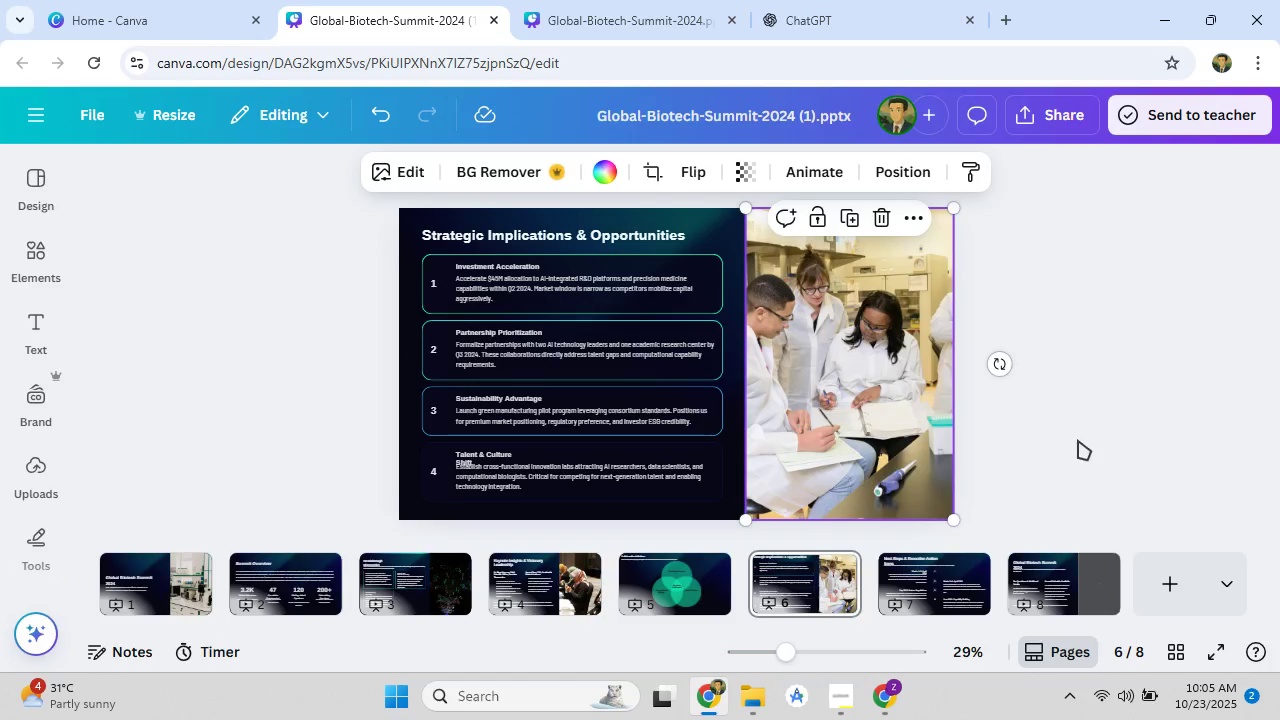 
left_click([1078, 440])
 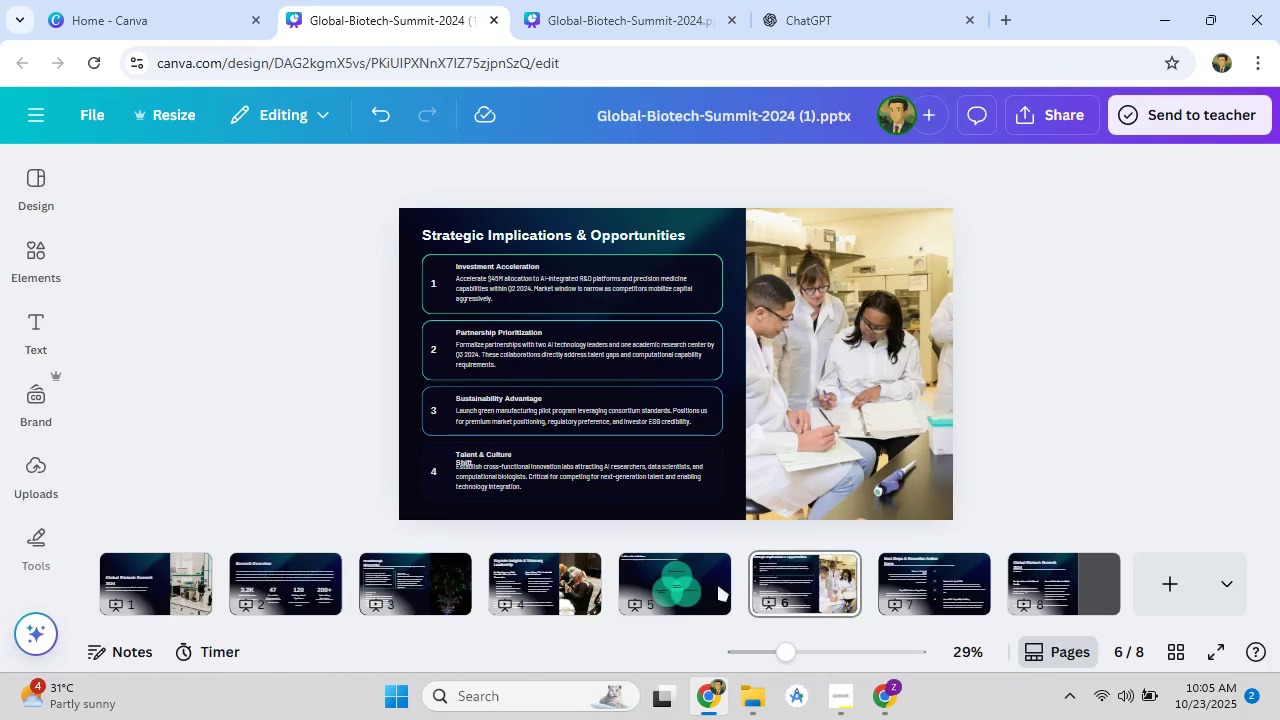 
left_click([657, 586])
 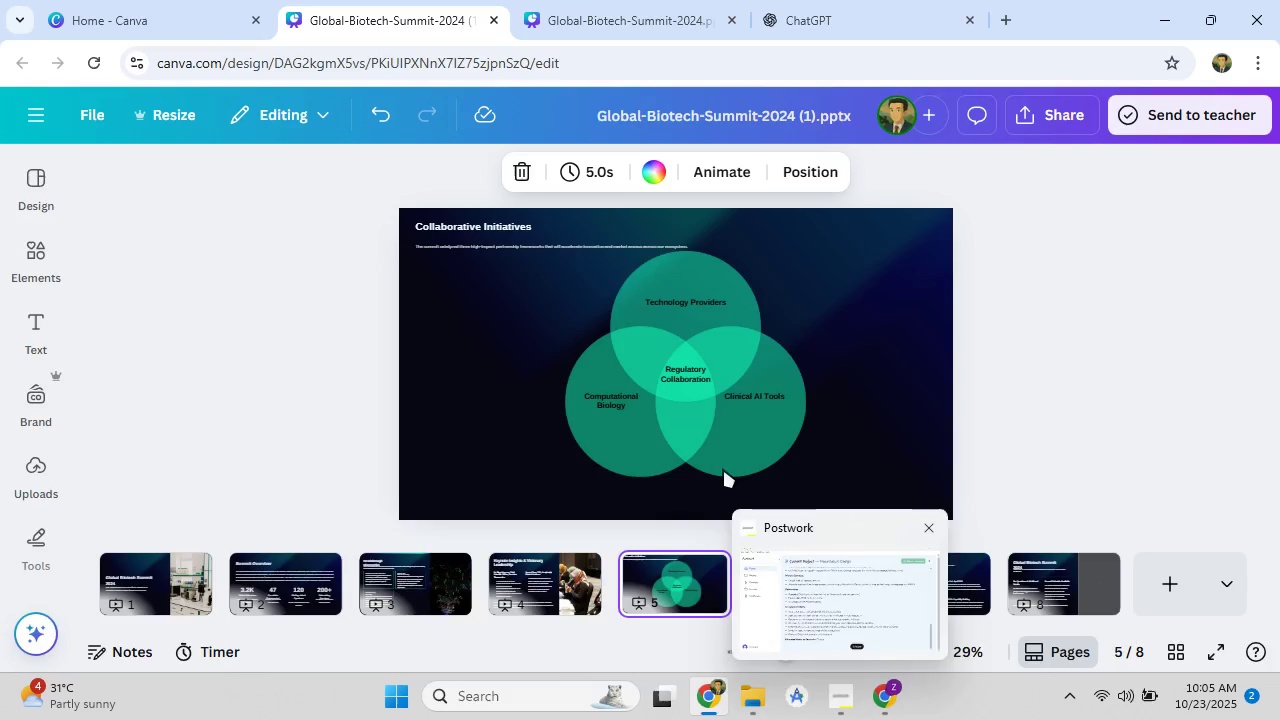 
left_click([875, 719])
 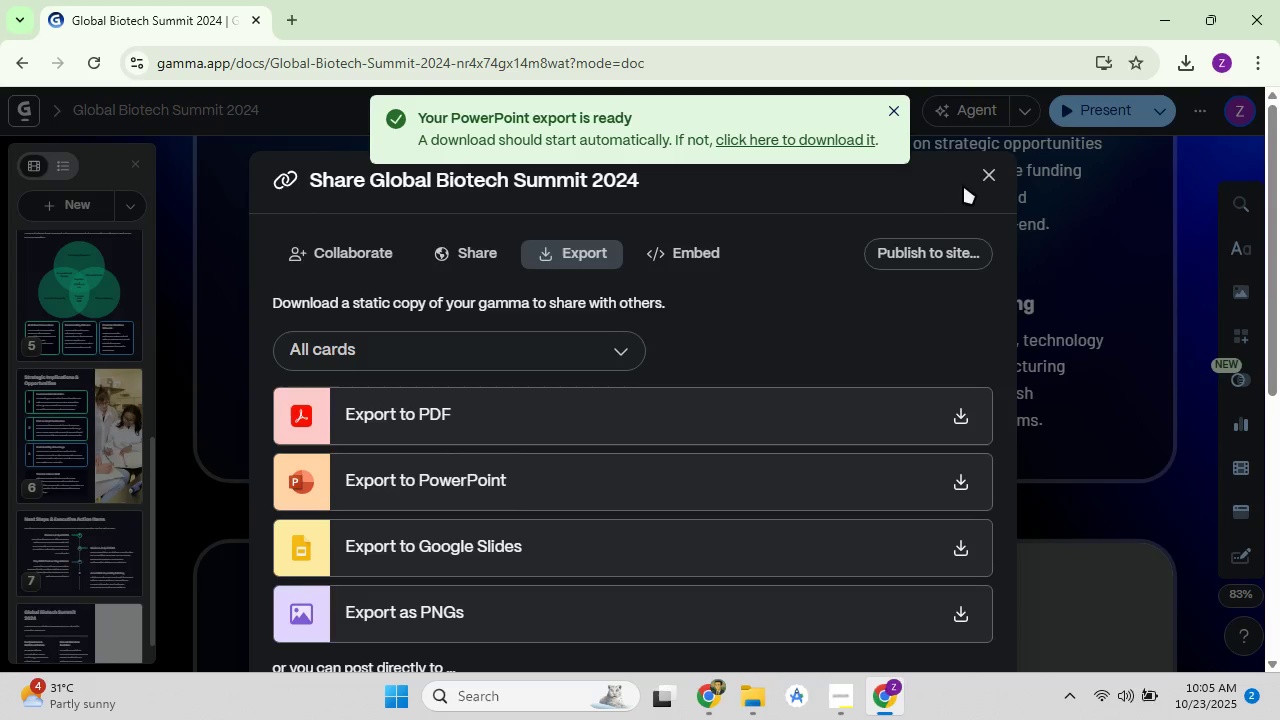 
left_click([981, 180])
 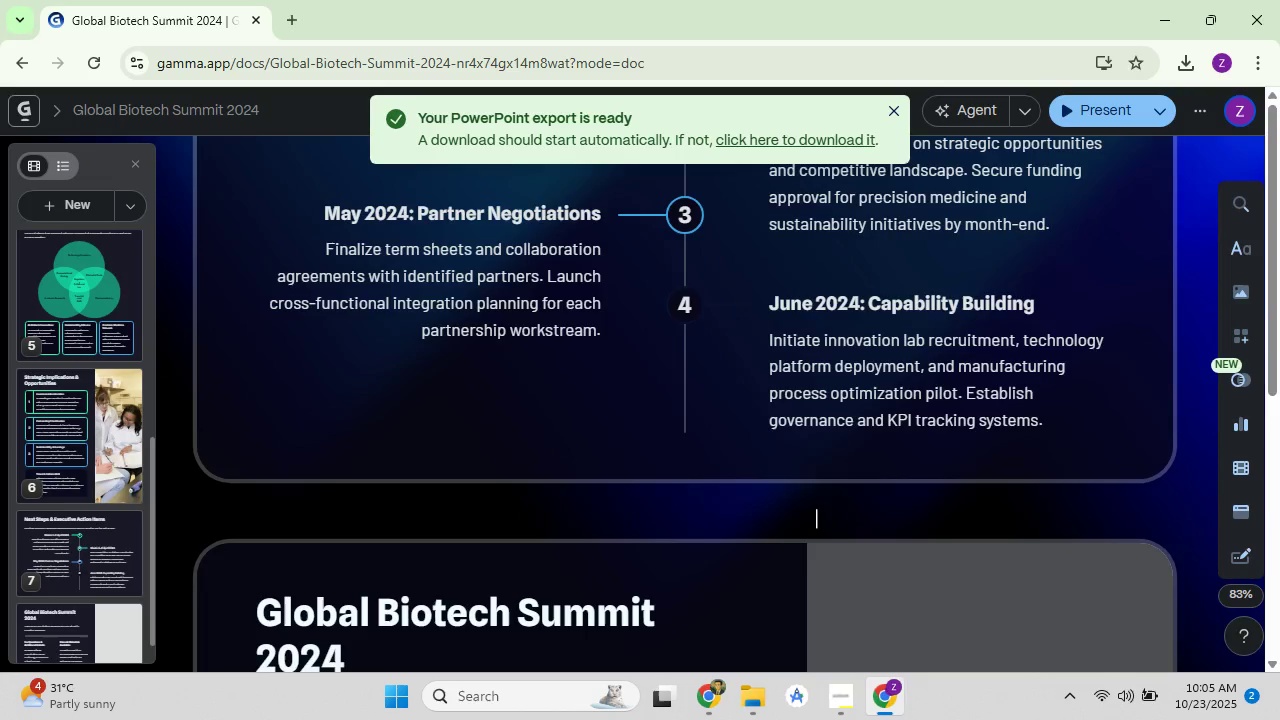 
scroll: coordinate [746, 595], scroll_direction: down, amount: 6.0
 